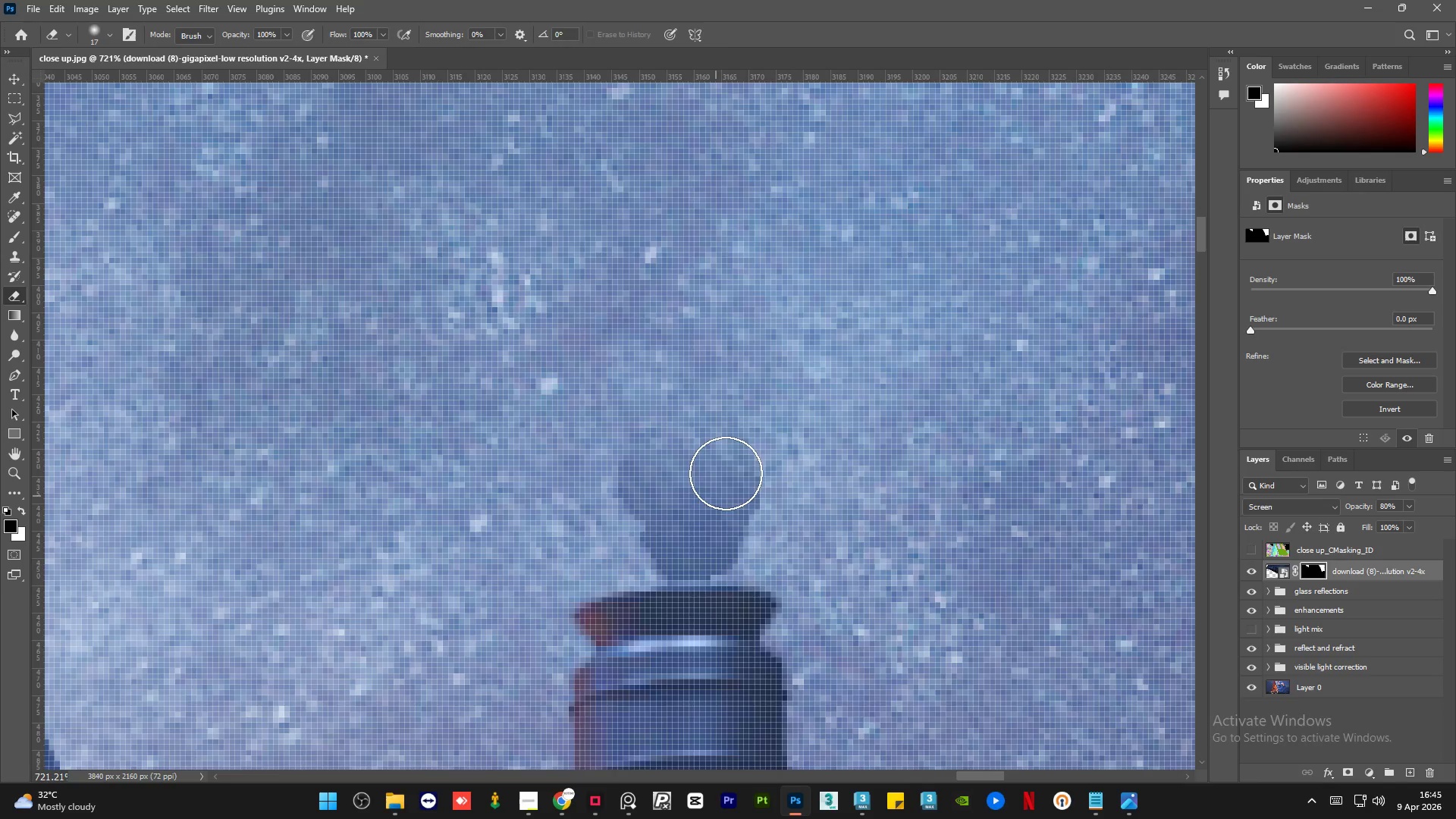 
hold_key(key=AltLeft, duration=0.33)
 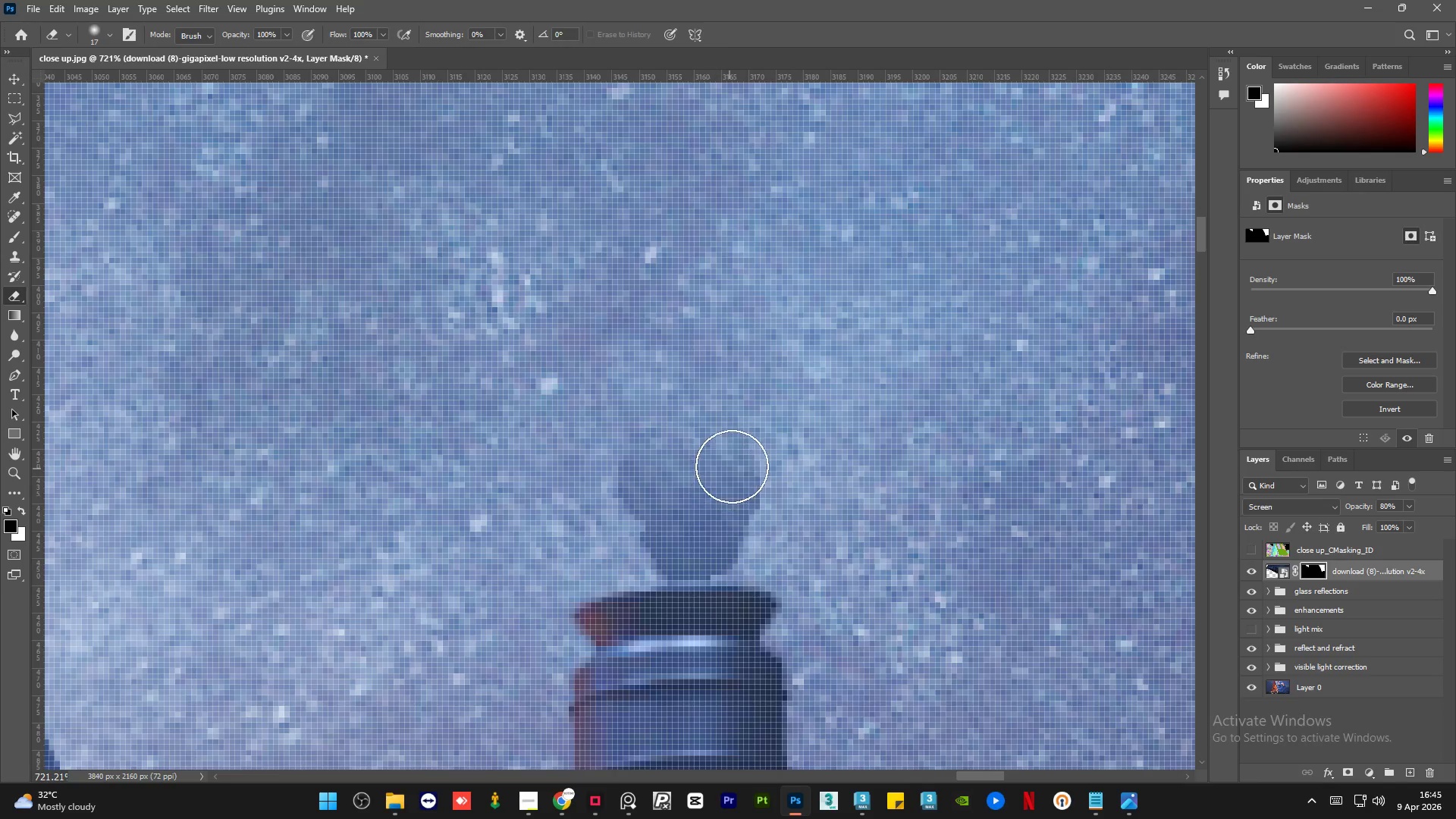 
scroll: coordinate [752, 498], scroll_direction: up, amount: 10.0
 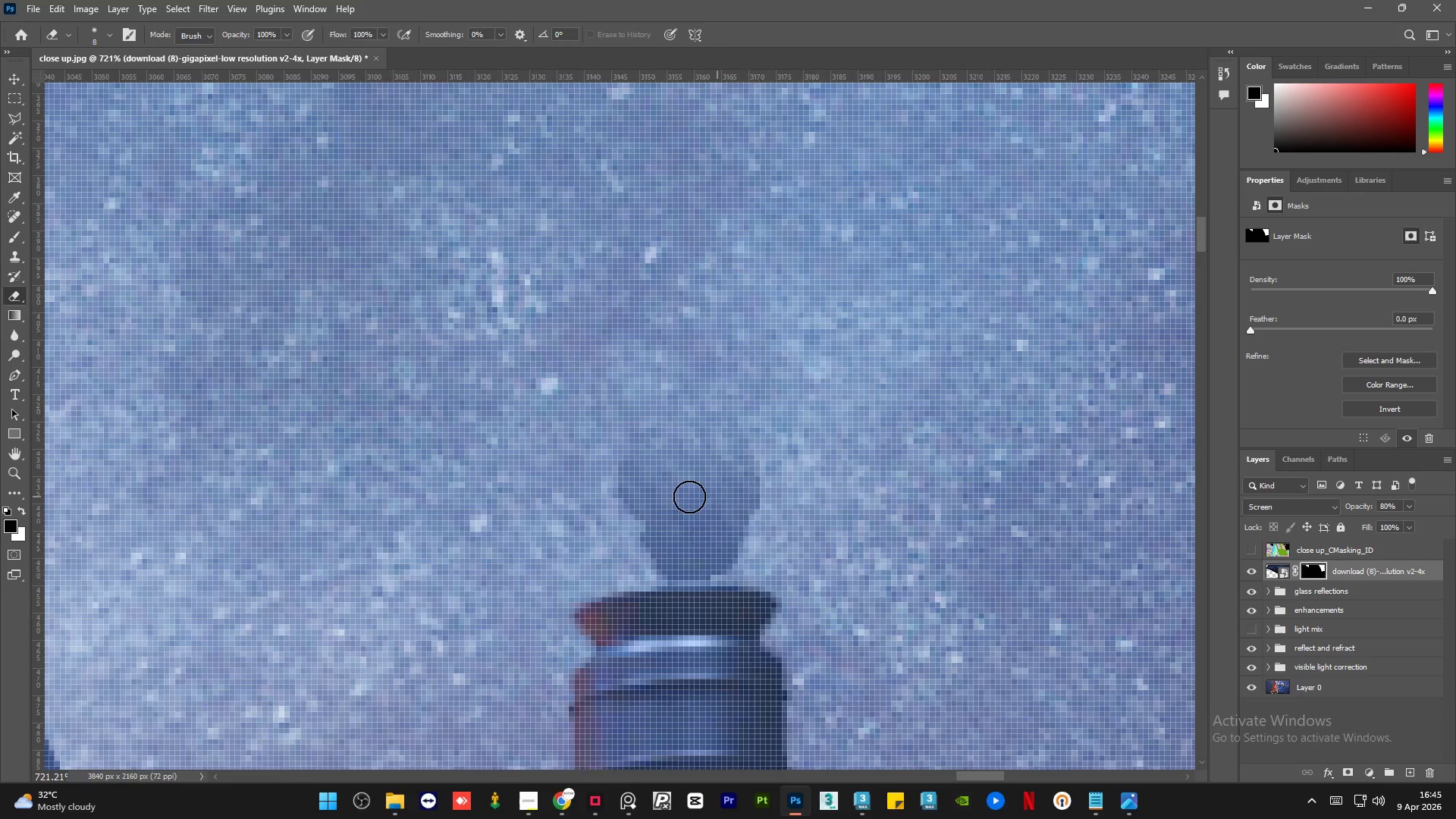 
left_click_drag(start_coordinate=[732, 466], to_coordinate=[686, 527])
 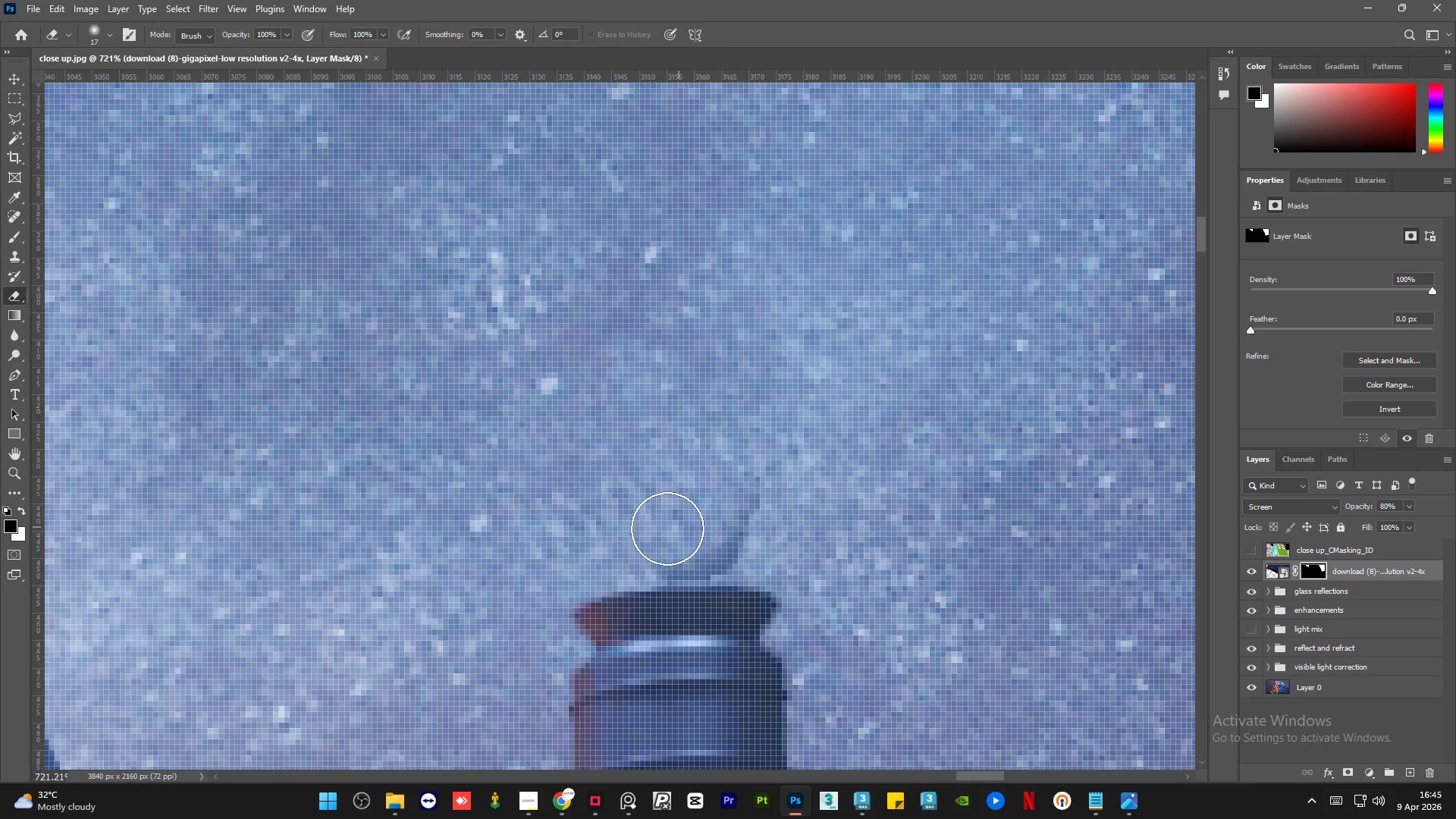 
left_click_drag(start_coordinate=[667, 532], to_coordinate=[679, 608])
 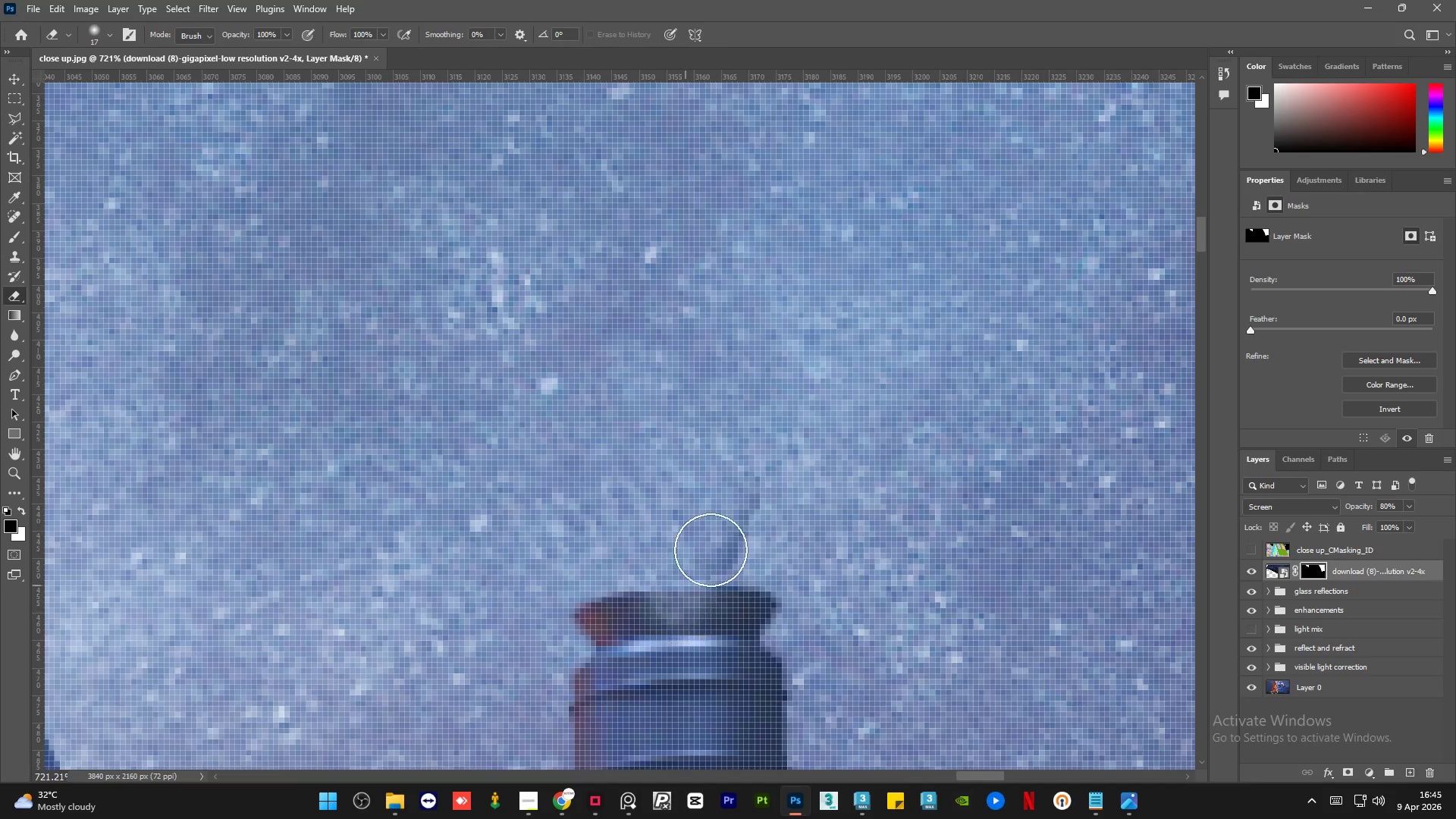 
key(Control+Z)
 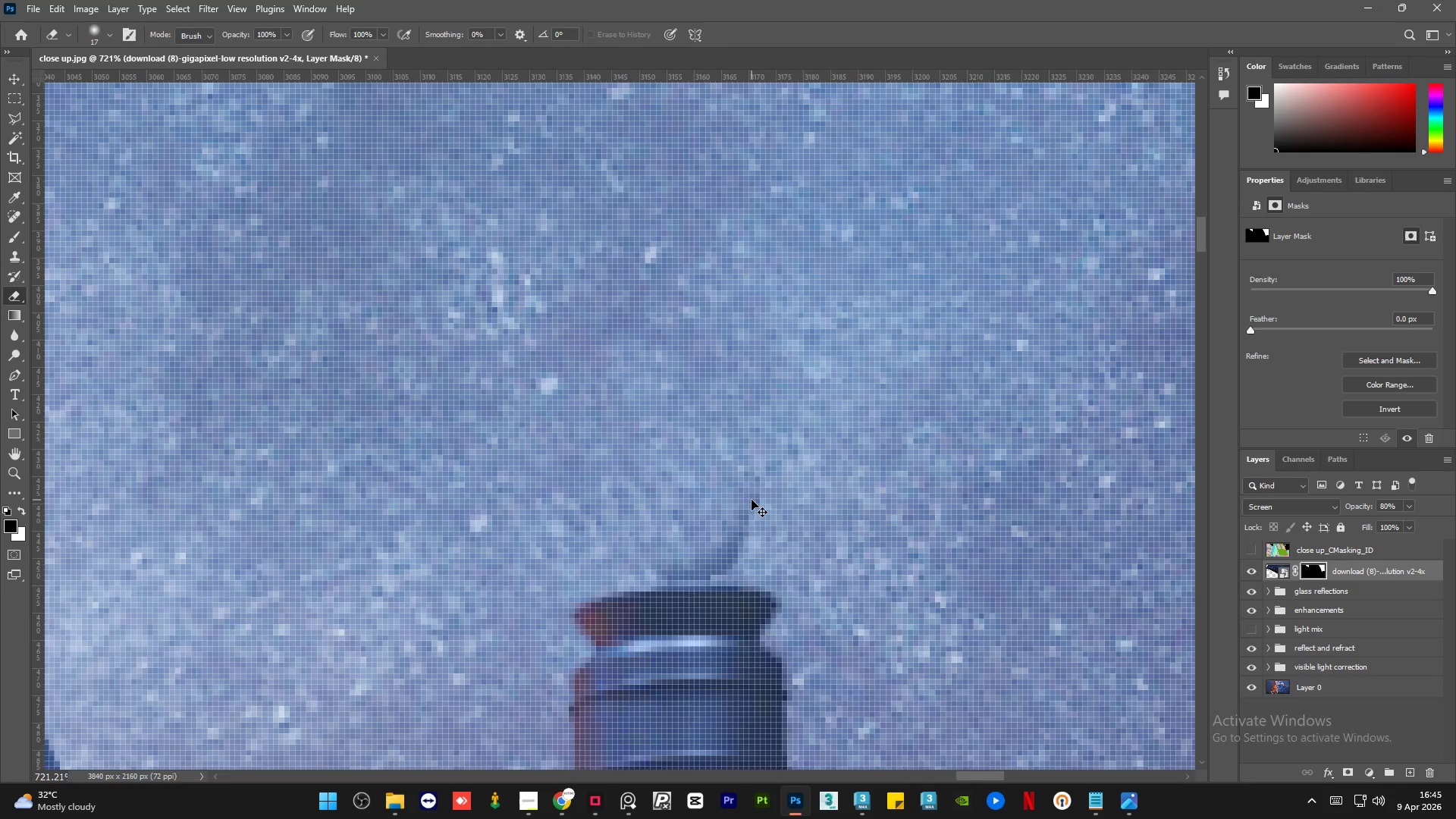 
key(Alt+Control+AltLeft)
 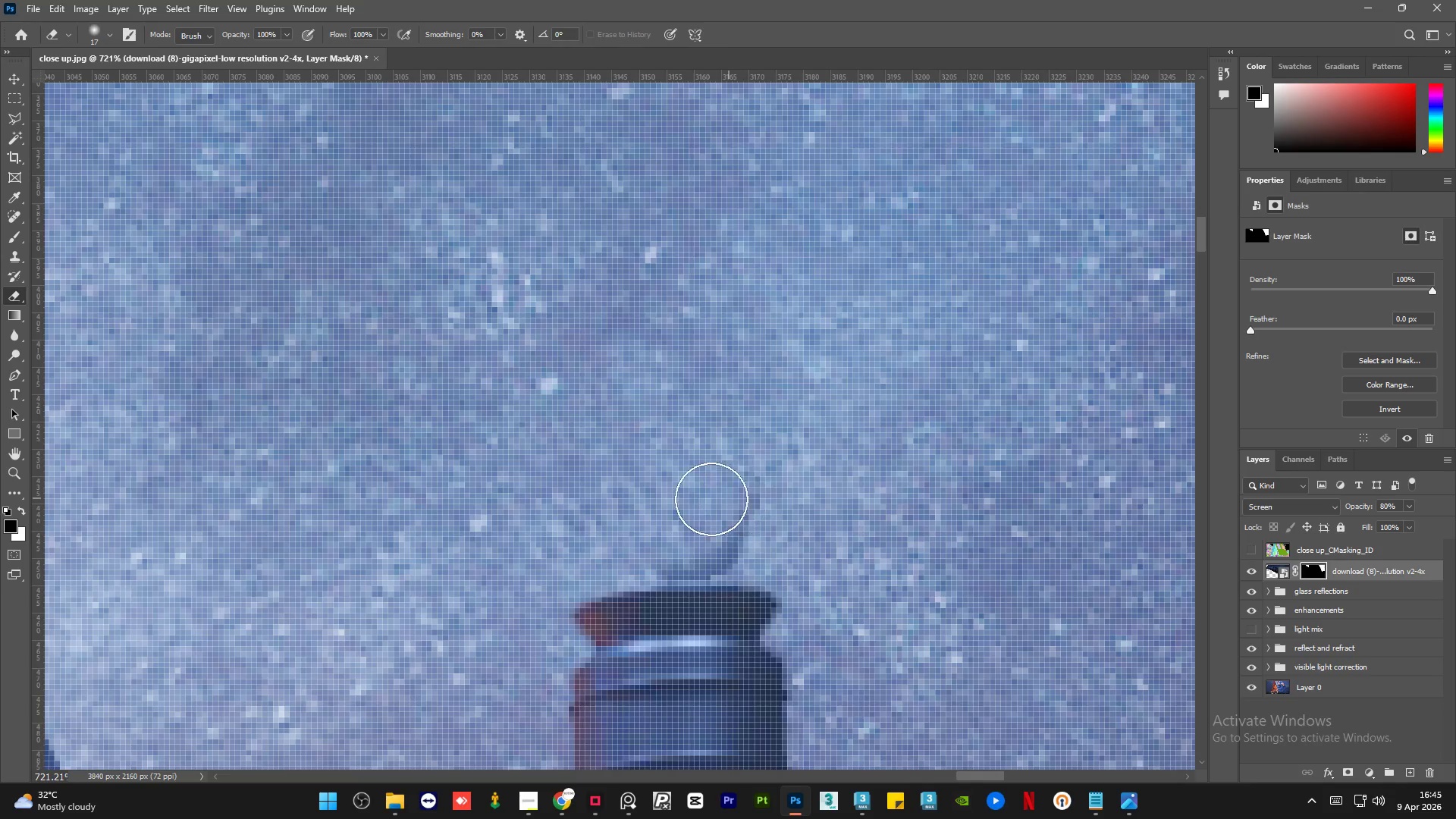 
hold_key(key=AltLeft, duration=0.97)
 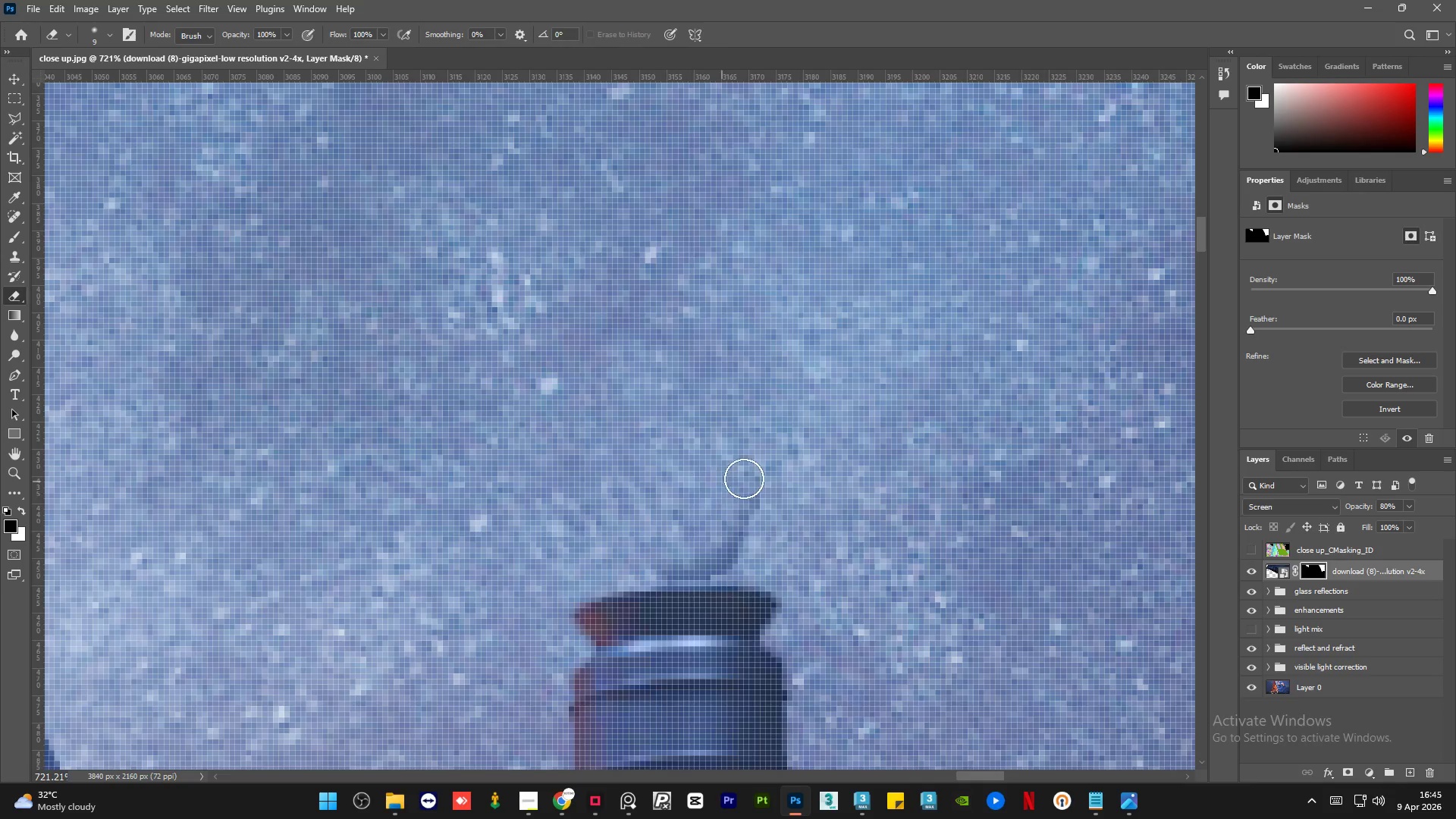 
left_click_drag(start_coordinate=[745, 486], to_coordinate=[563, 444])
 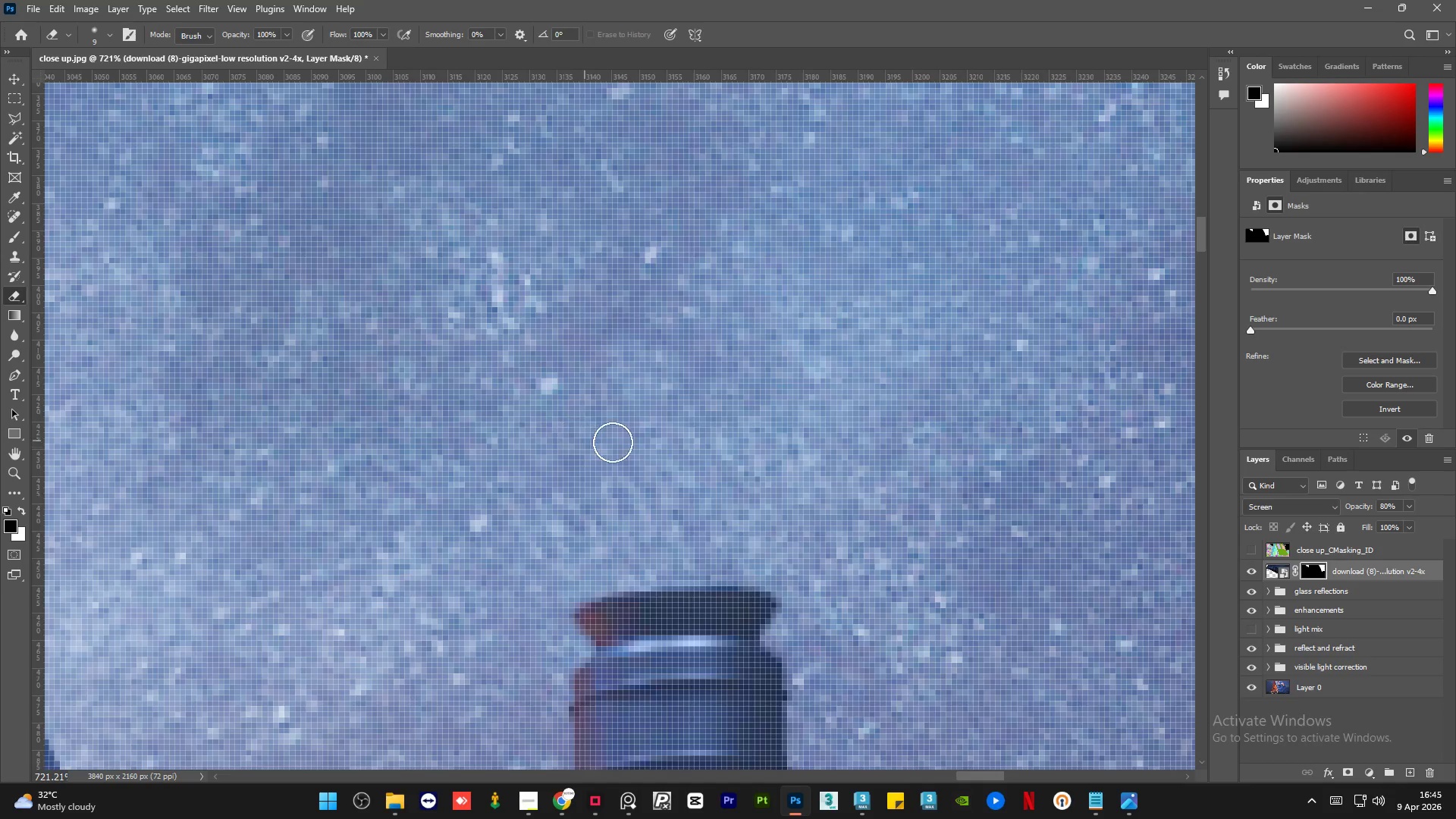 
hold_key(key=AltLeft, duration=1.5)
hold_key(key=AltLeft, duration=1.34)
hold_key(key=AltLeft, duration=0.64)
scroll: coordinate [562, 457], scroll_direction: down, amount: 38.0
 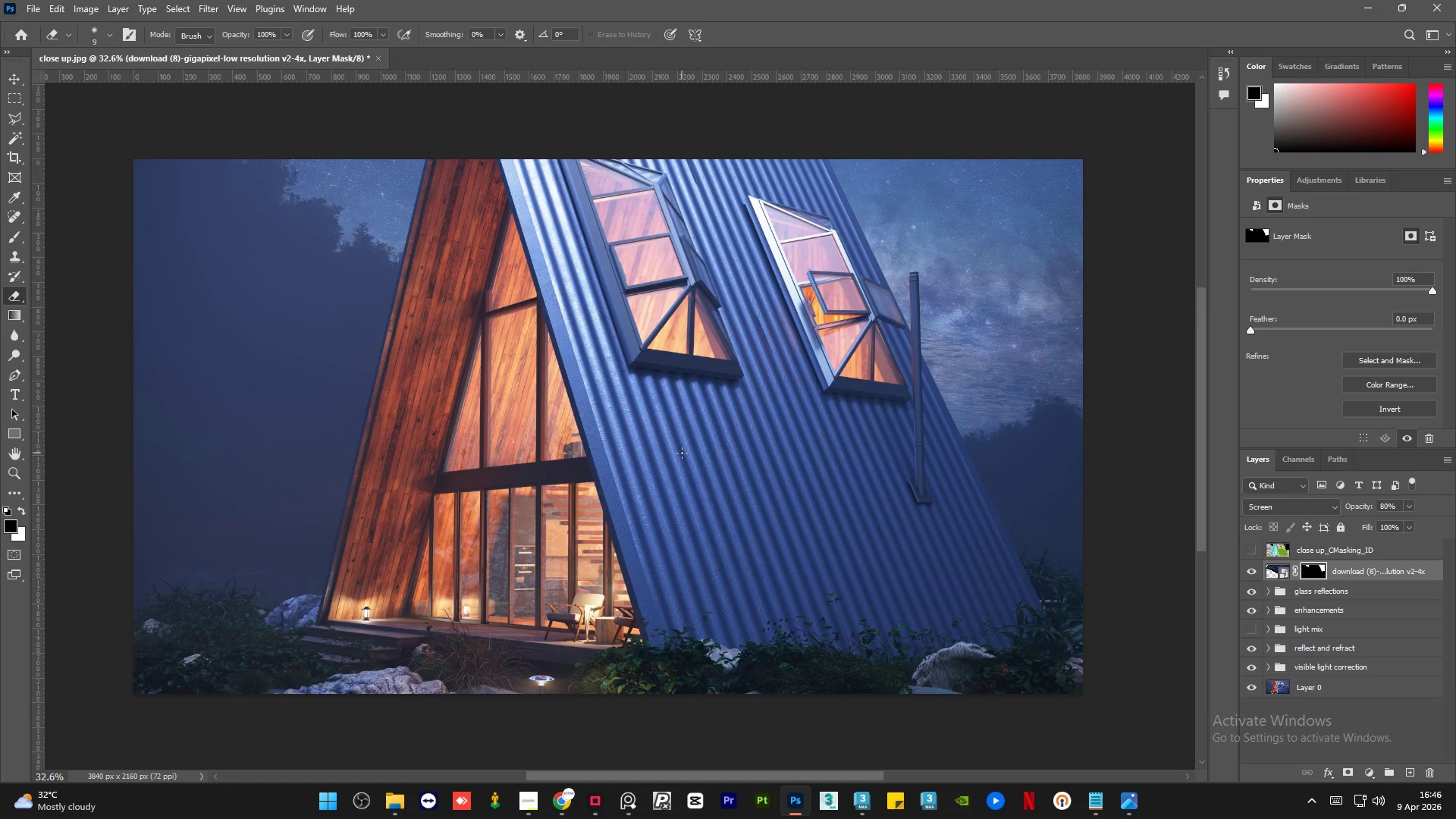 
hold_key(key=AltLeft, duration=0.95)
scroll: coordinate [880, 419], scroll_direction: up, amount: 1.0
 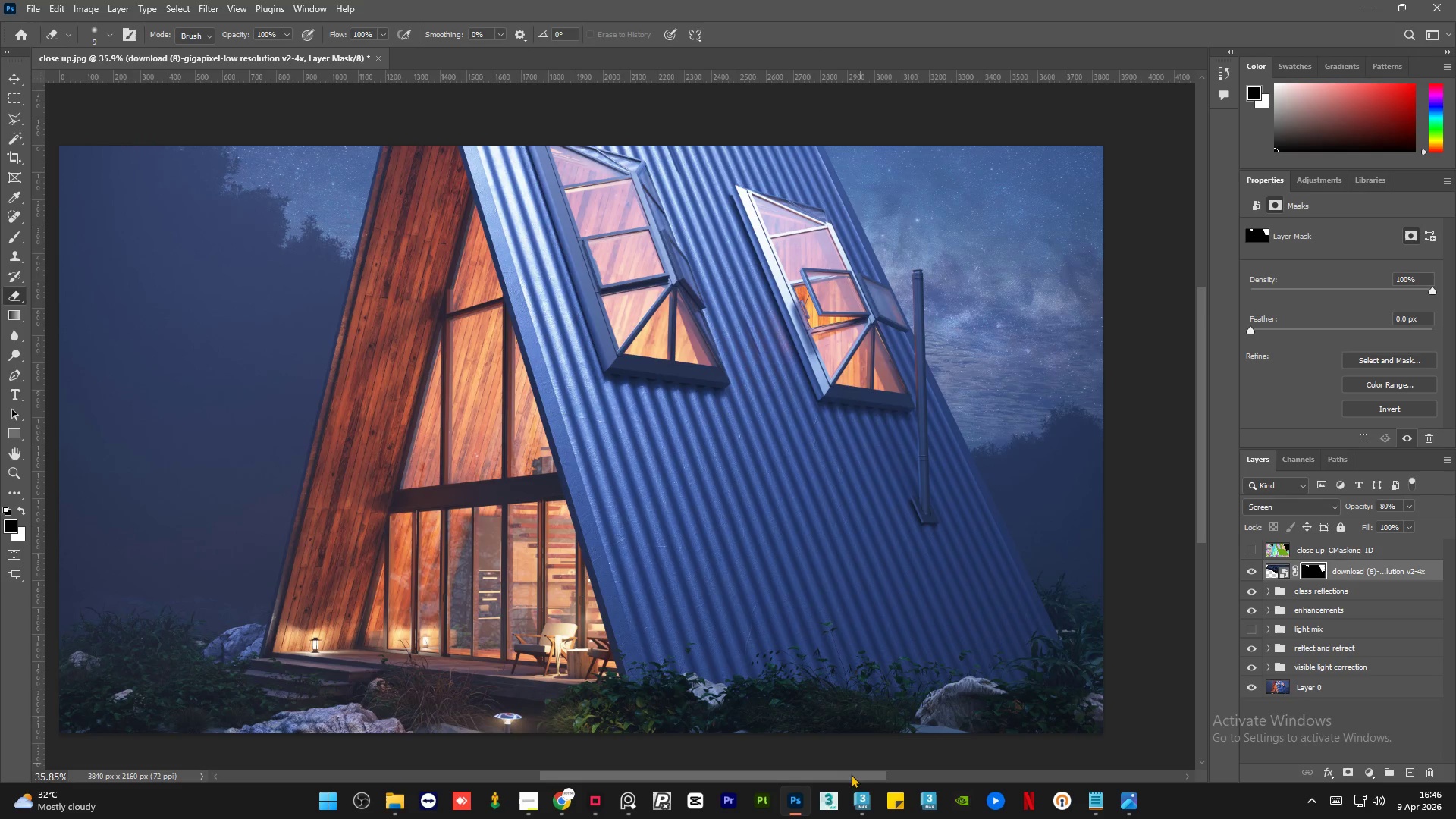 
left_click_drag(start_coordinate=[851, 774], to_coordinate=[842, 777])
 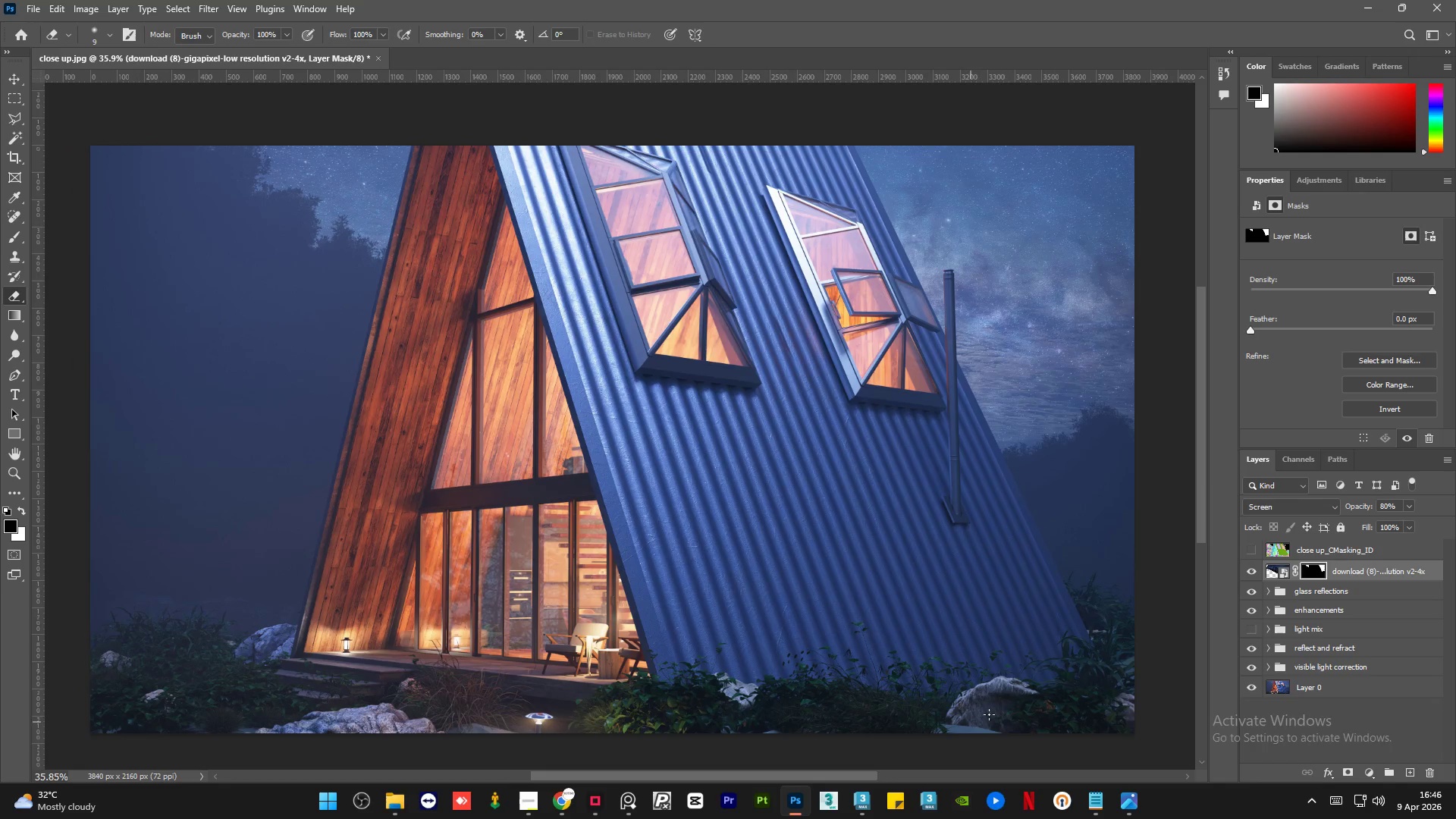 
hold_key(key=AltLeft, duration=1.5)
 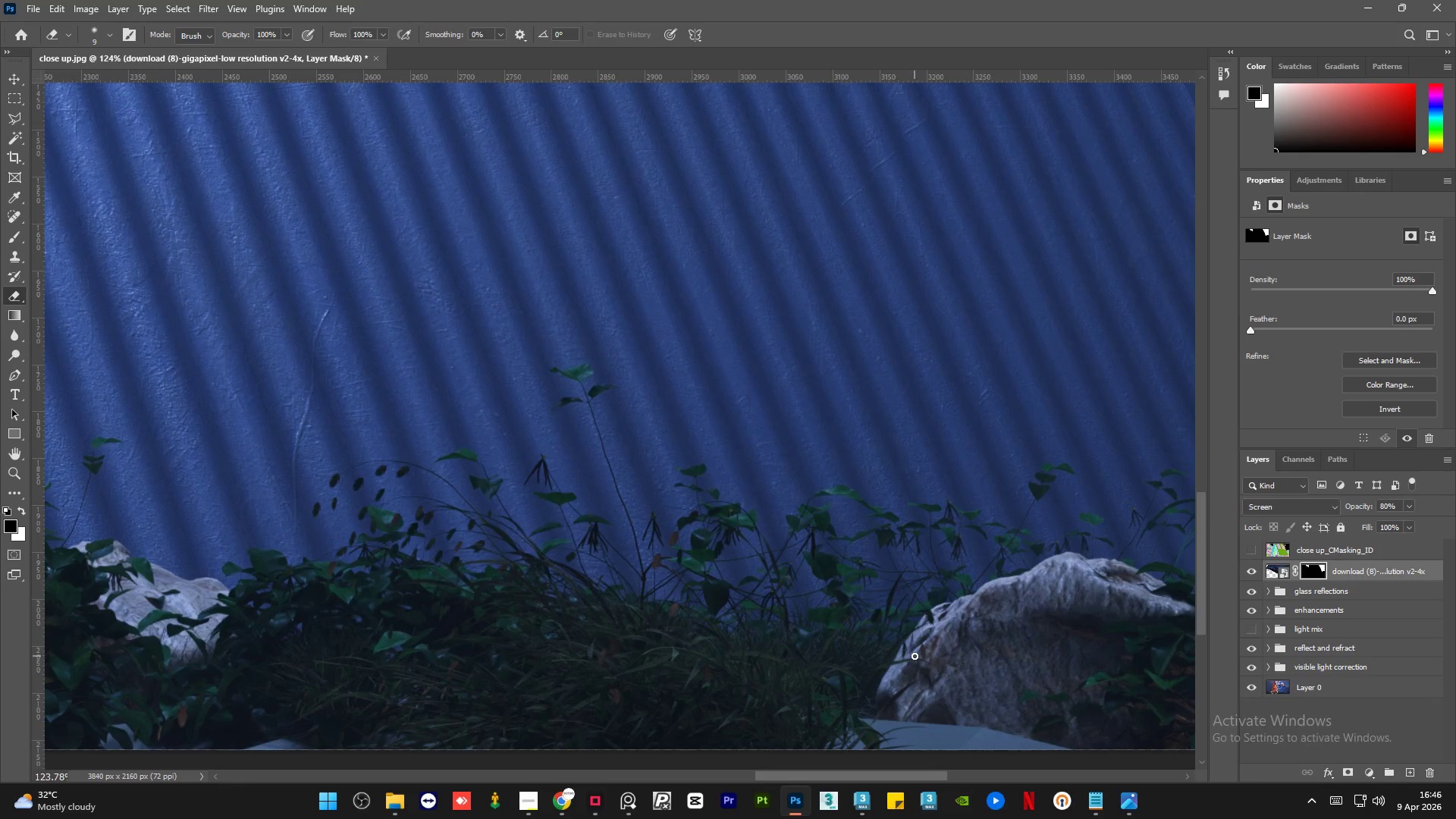 
hold_key(key=AltLeft, duration=1.5)
 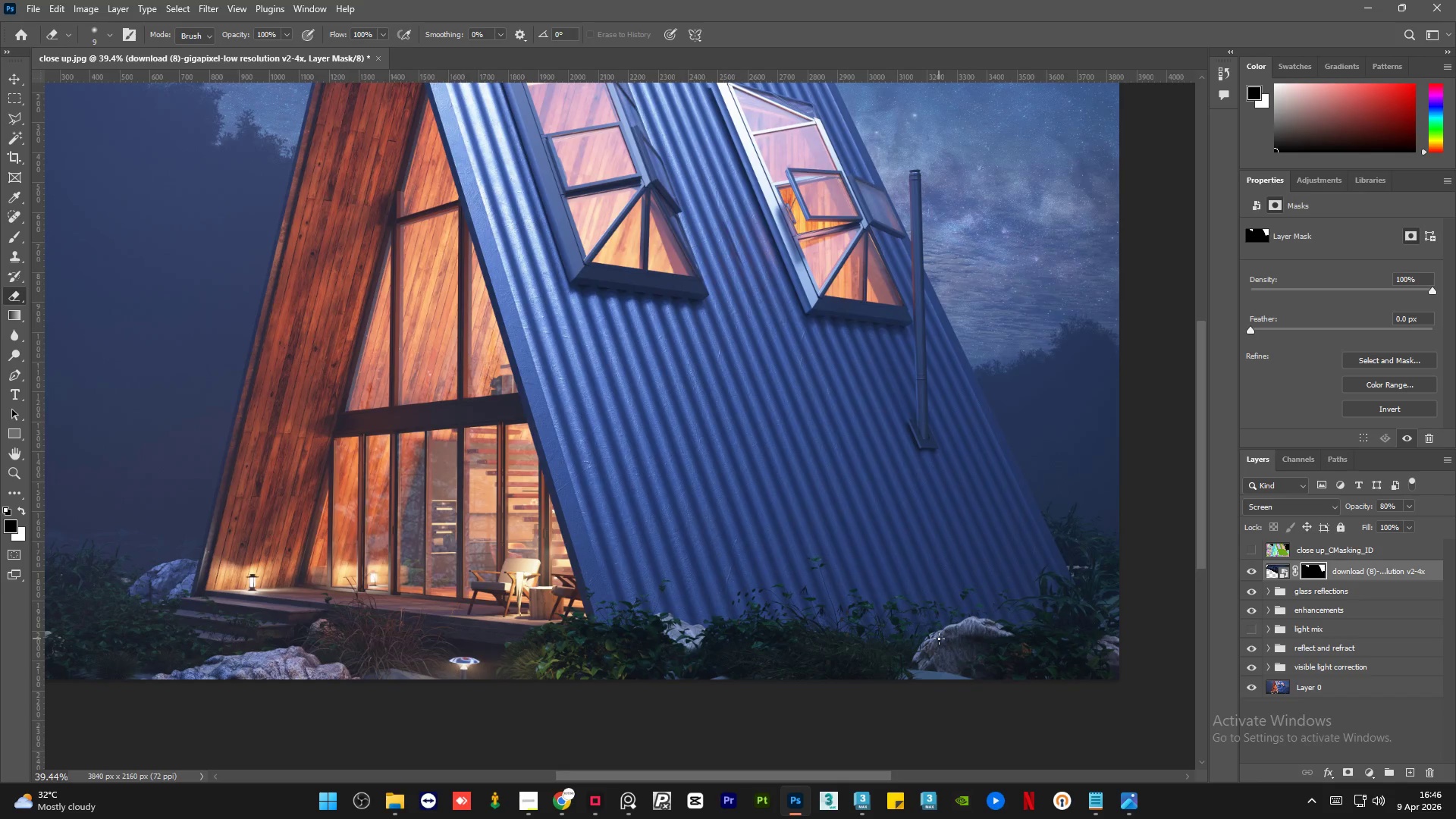 
scroll: coordinate [969, 725], scroll_direction: up, amount: 13.0
 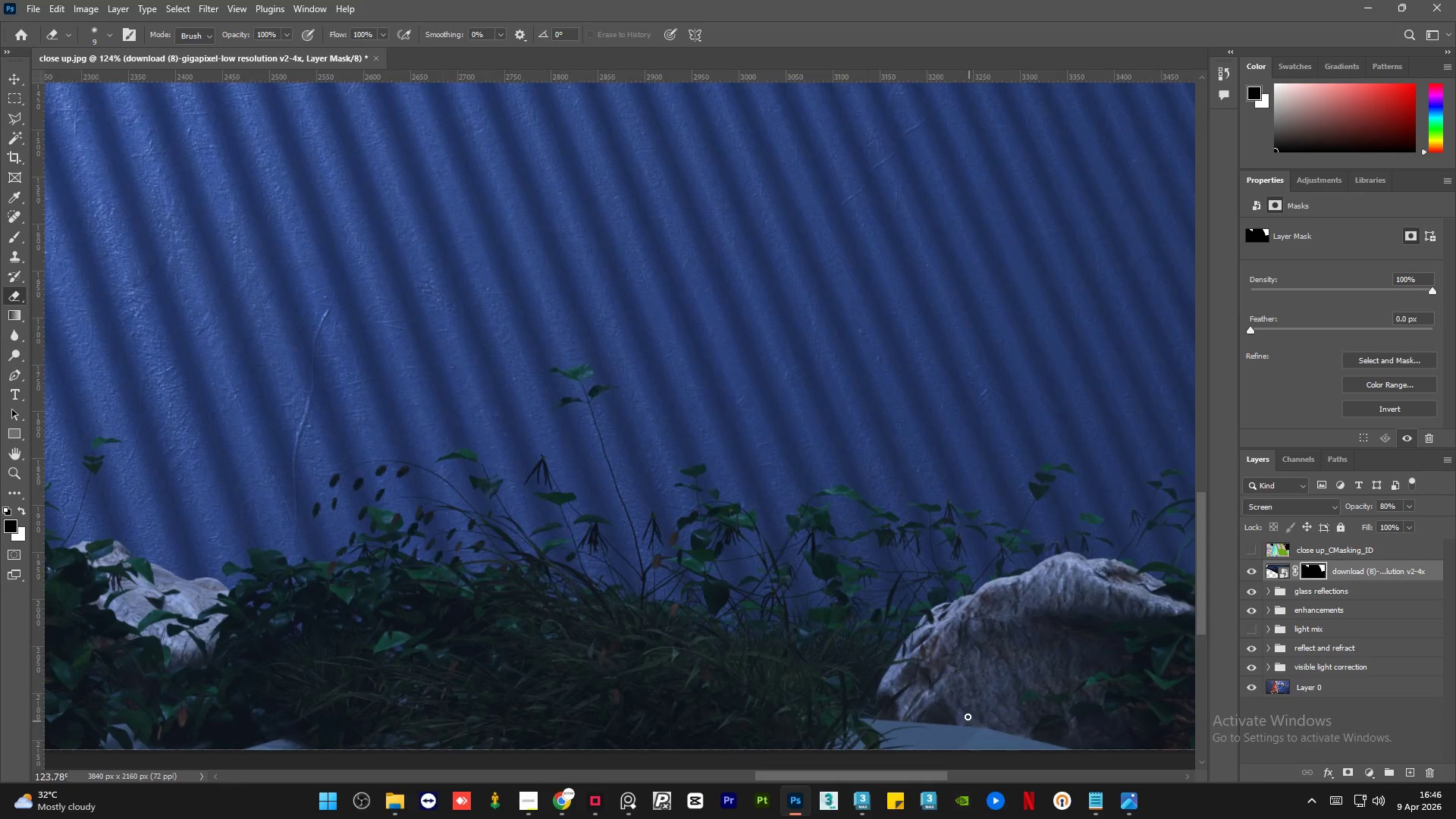 
hold_key(key=AltLeft, duration=1.5)
scroll: coordinate [939, 639], scroll_direction: down, amount: 12.0
 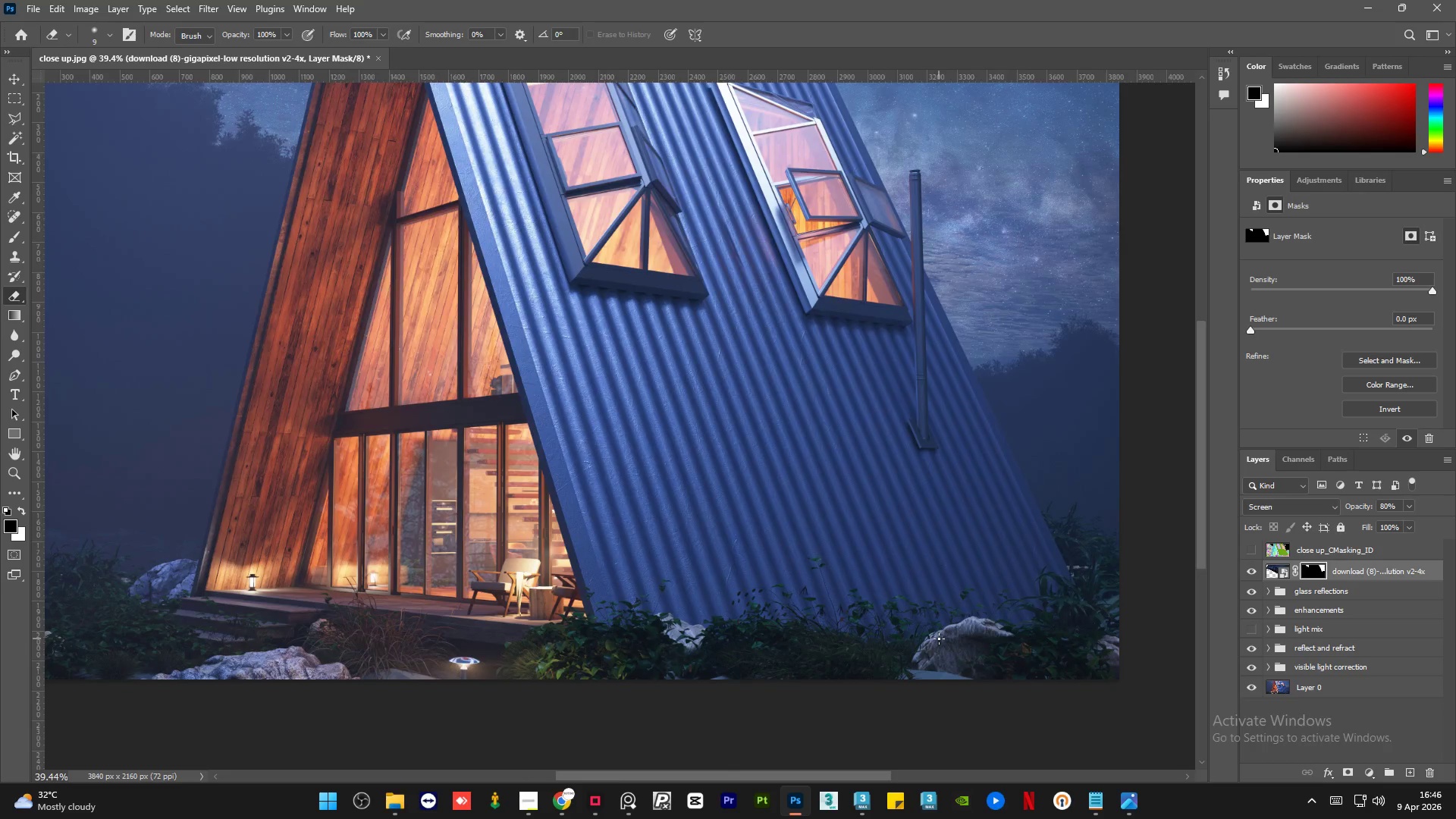 
hold_key(key=AltLeft, duration=1.11)
scroll: coordinate [939, 638], scroll_direction: none, amount: 0.0
 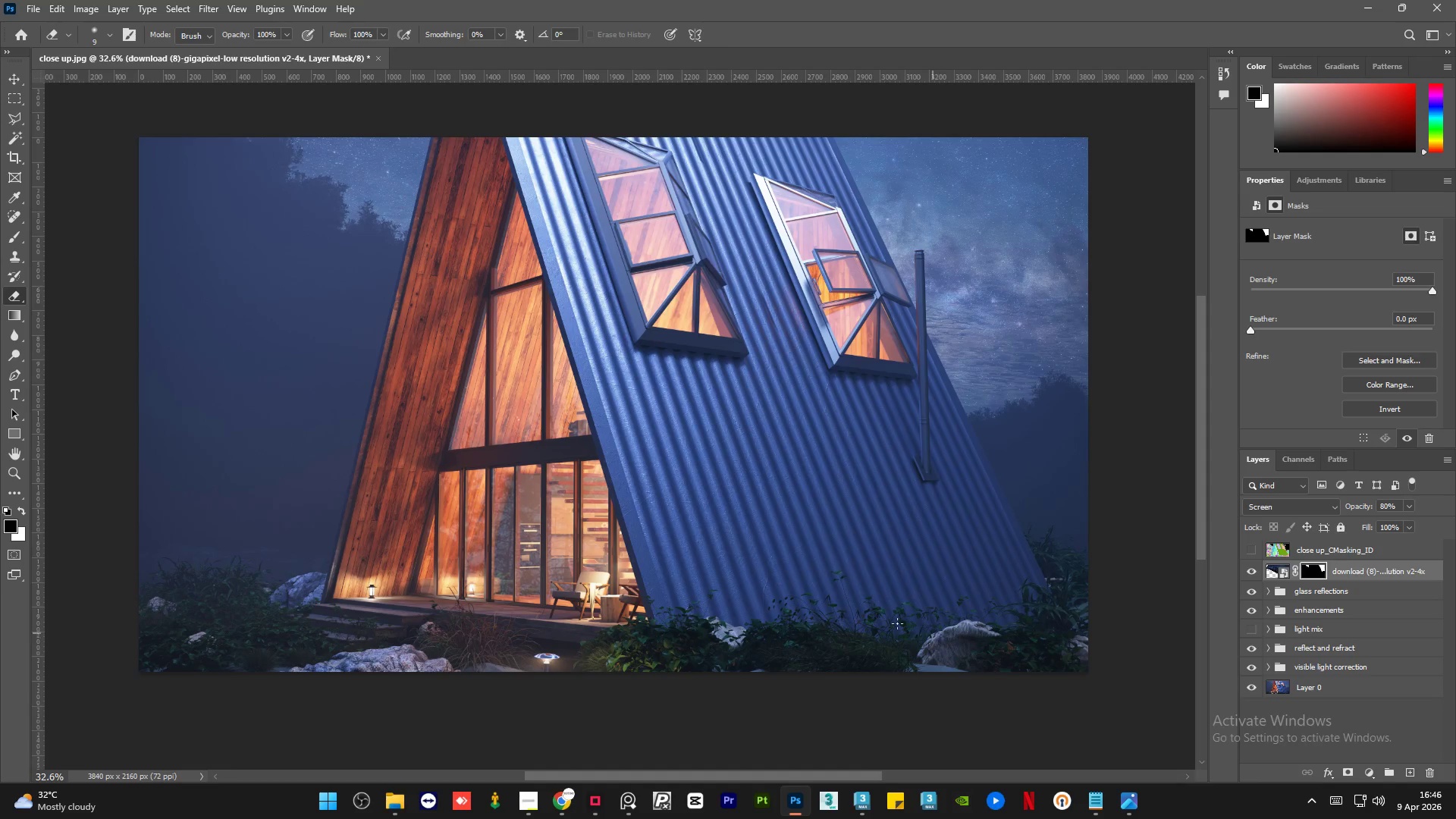 
scroll: coordinate [852, 613], scroll_direction: up, amount: 3.0
 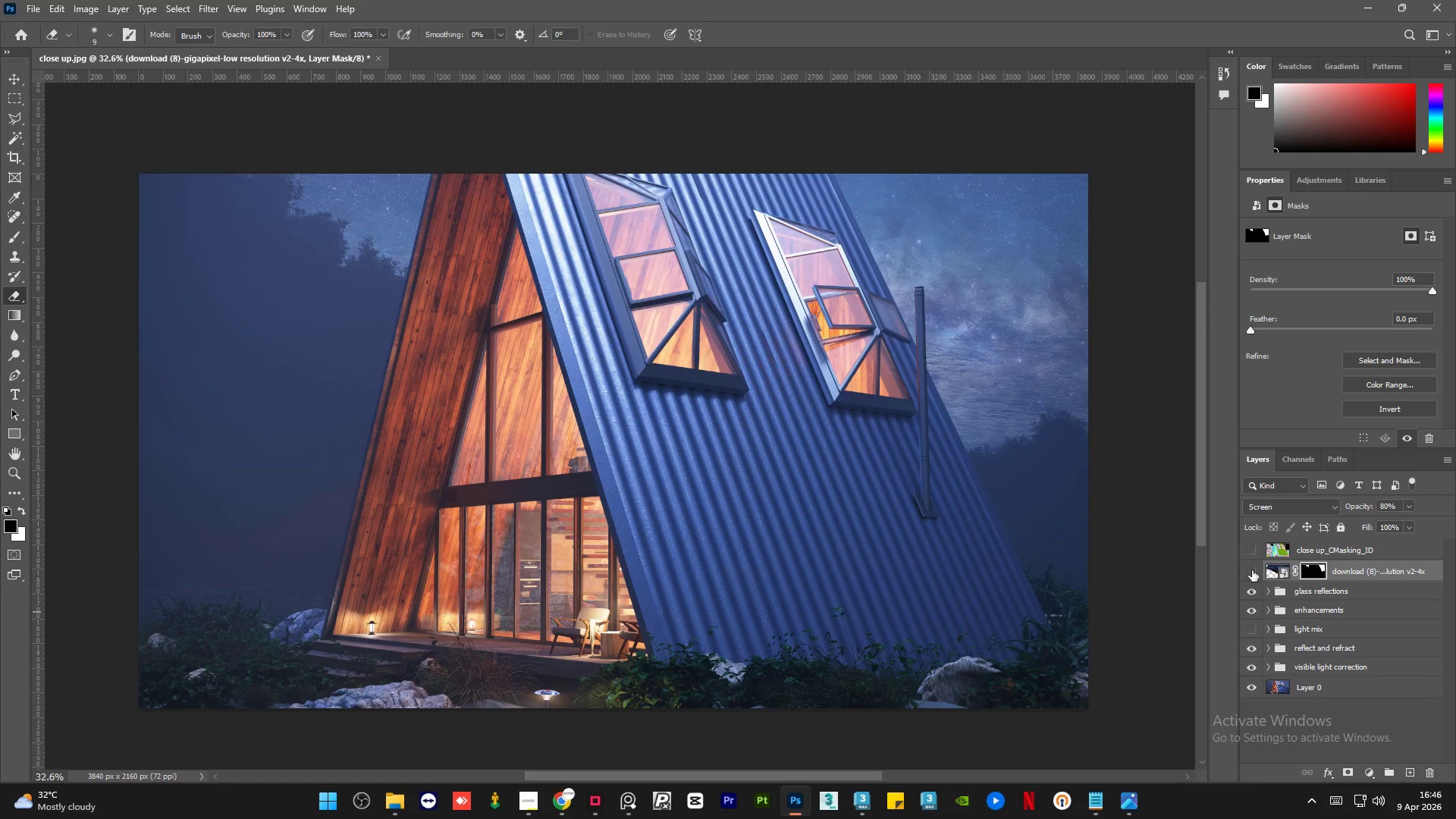 
double_click([1252, 570])
 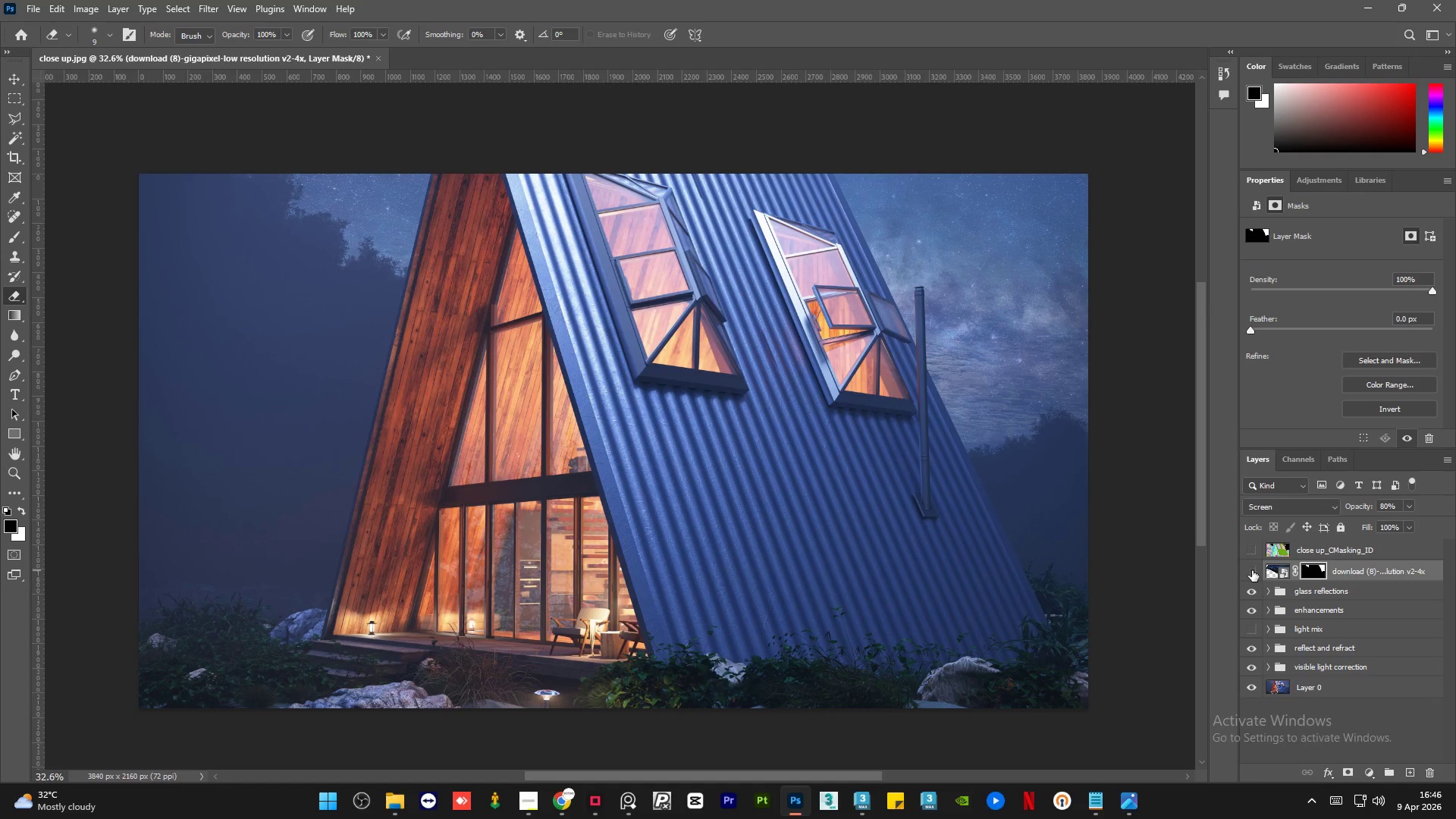 
double_click([1252, 570])
 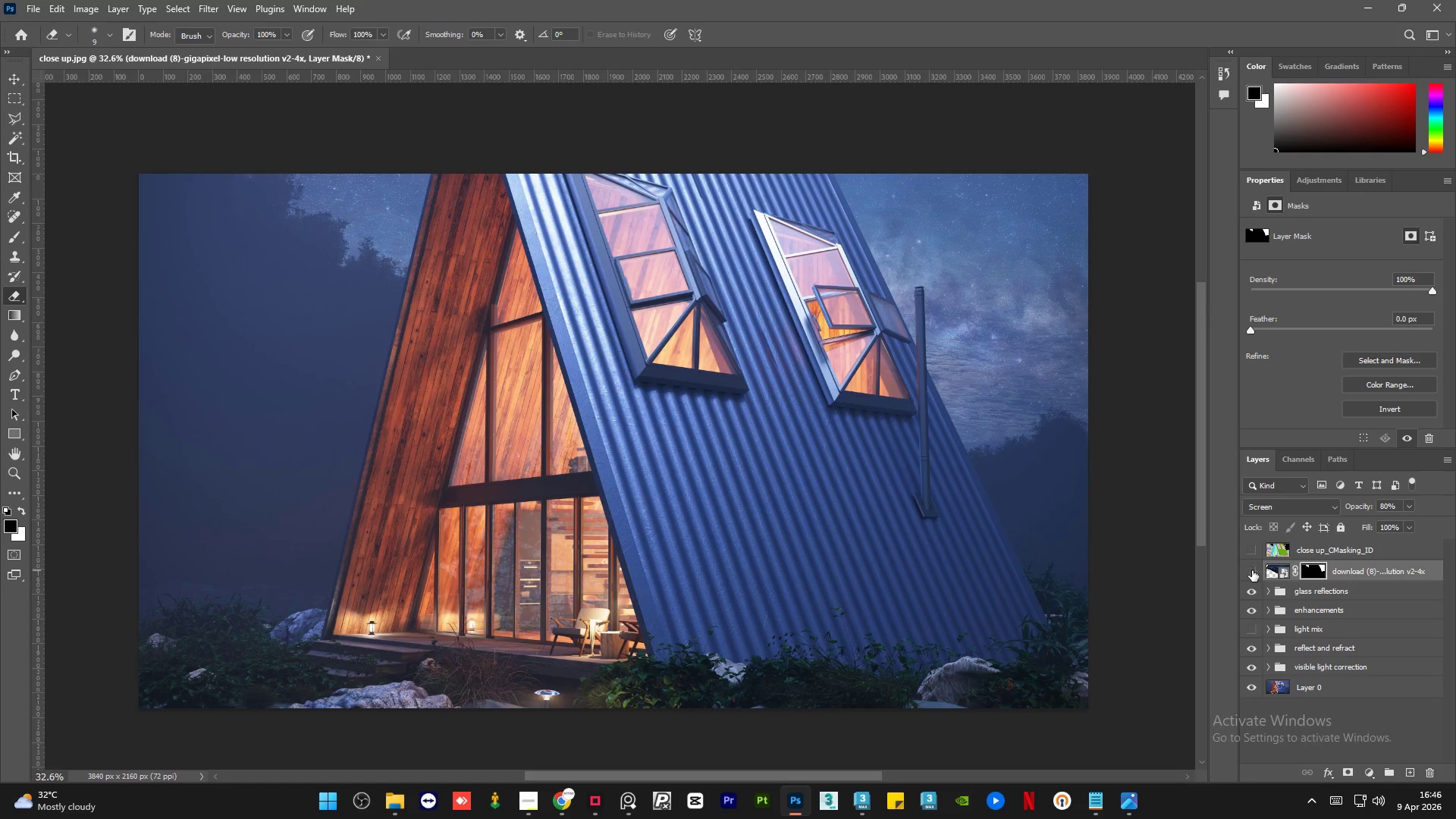 
double_click([1252, 570])
 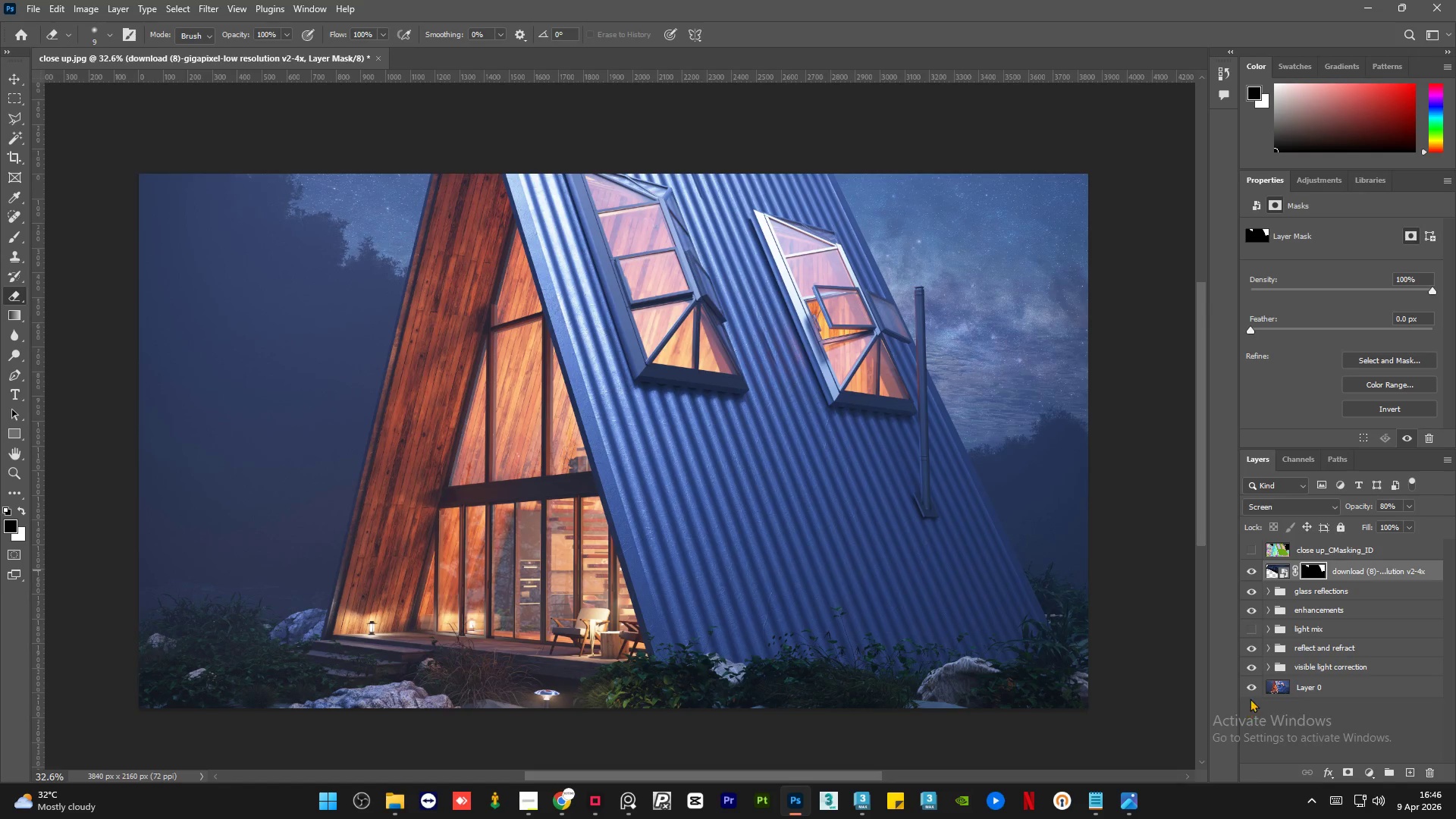 
left_click([1254, 687])
 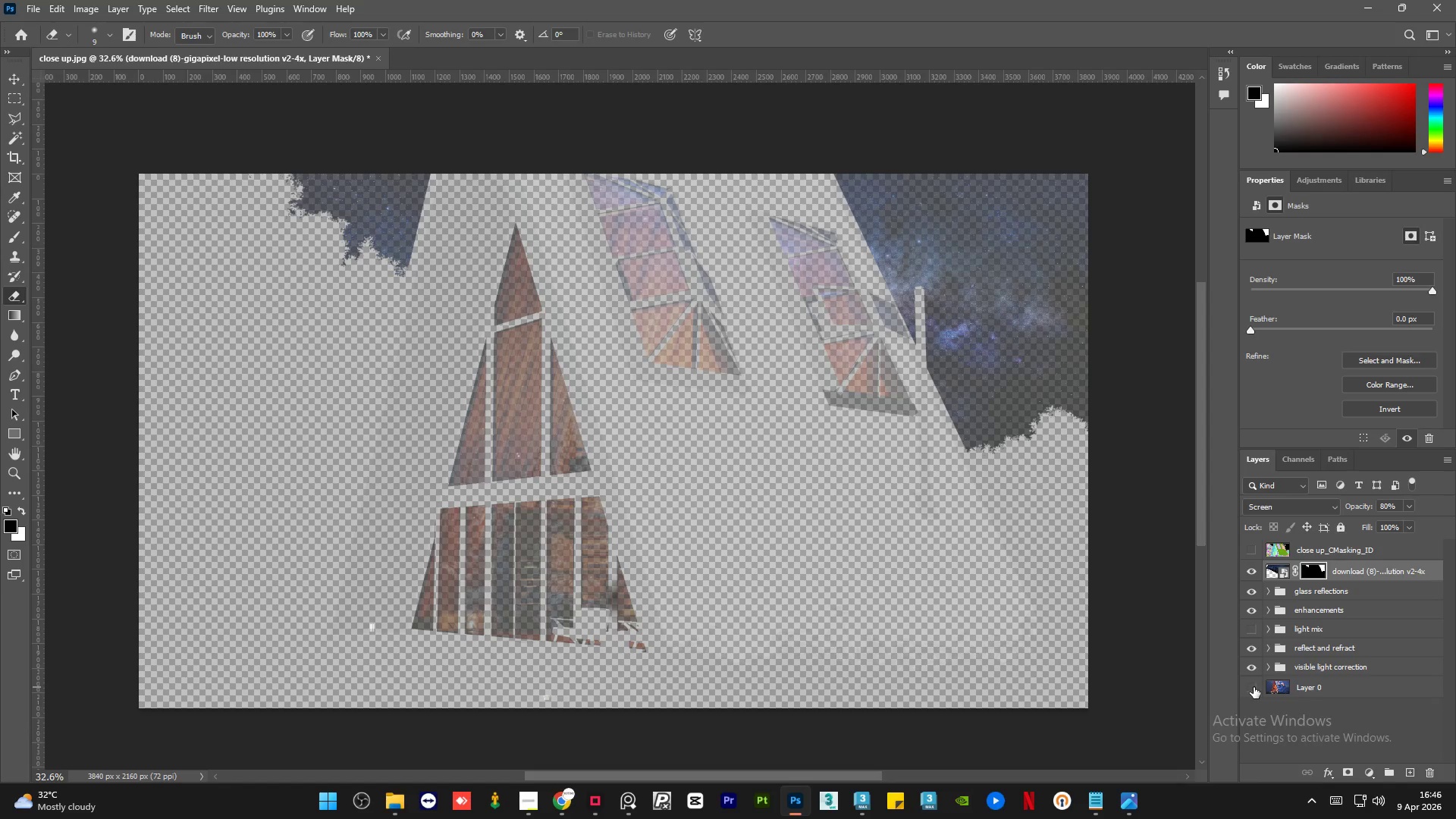 
left_click([1254, 687])
 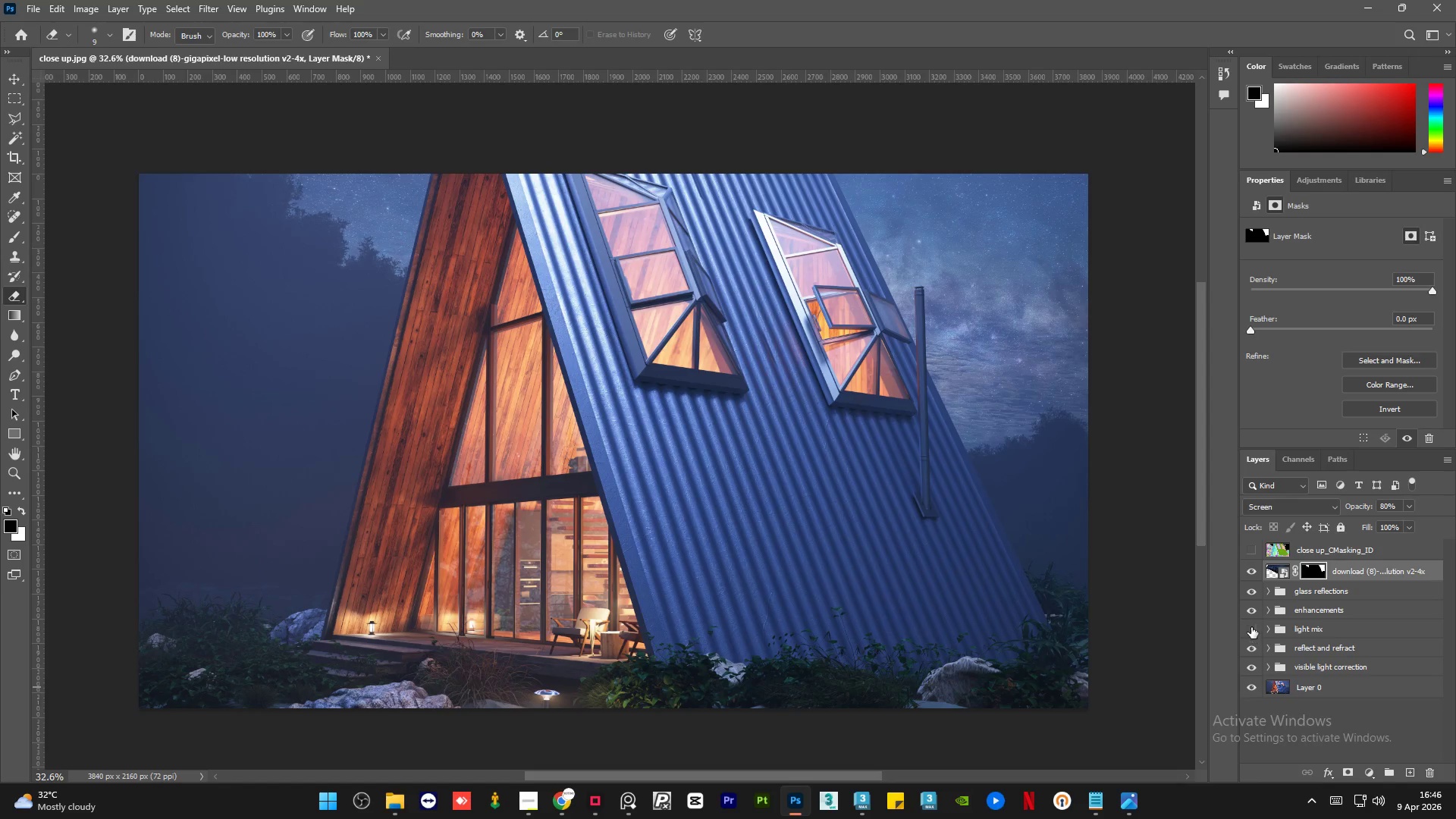 
left_click([1251, 626])
 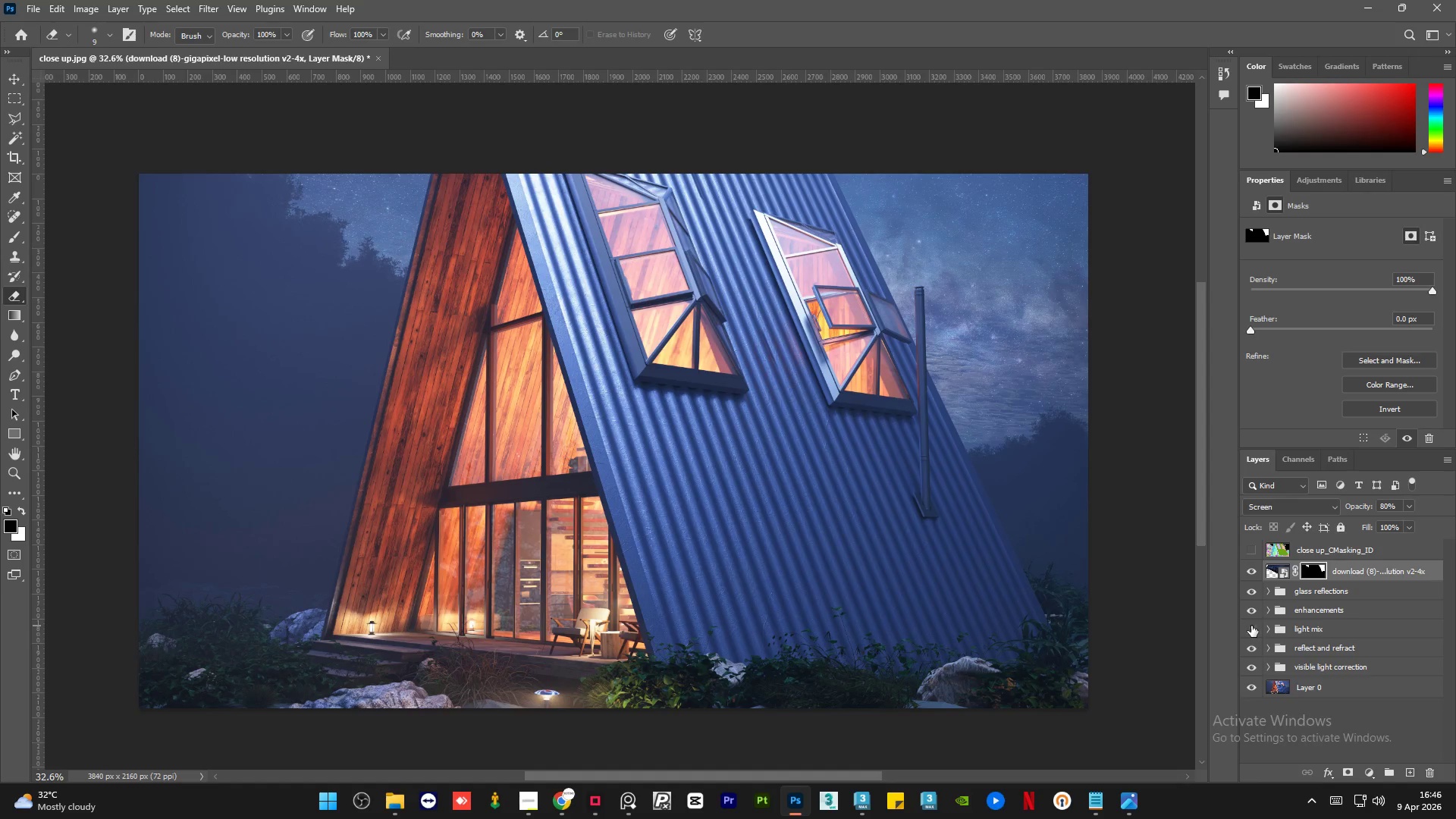 
double_click([1251, 626])
 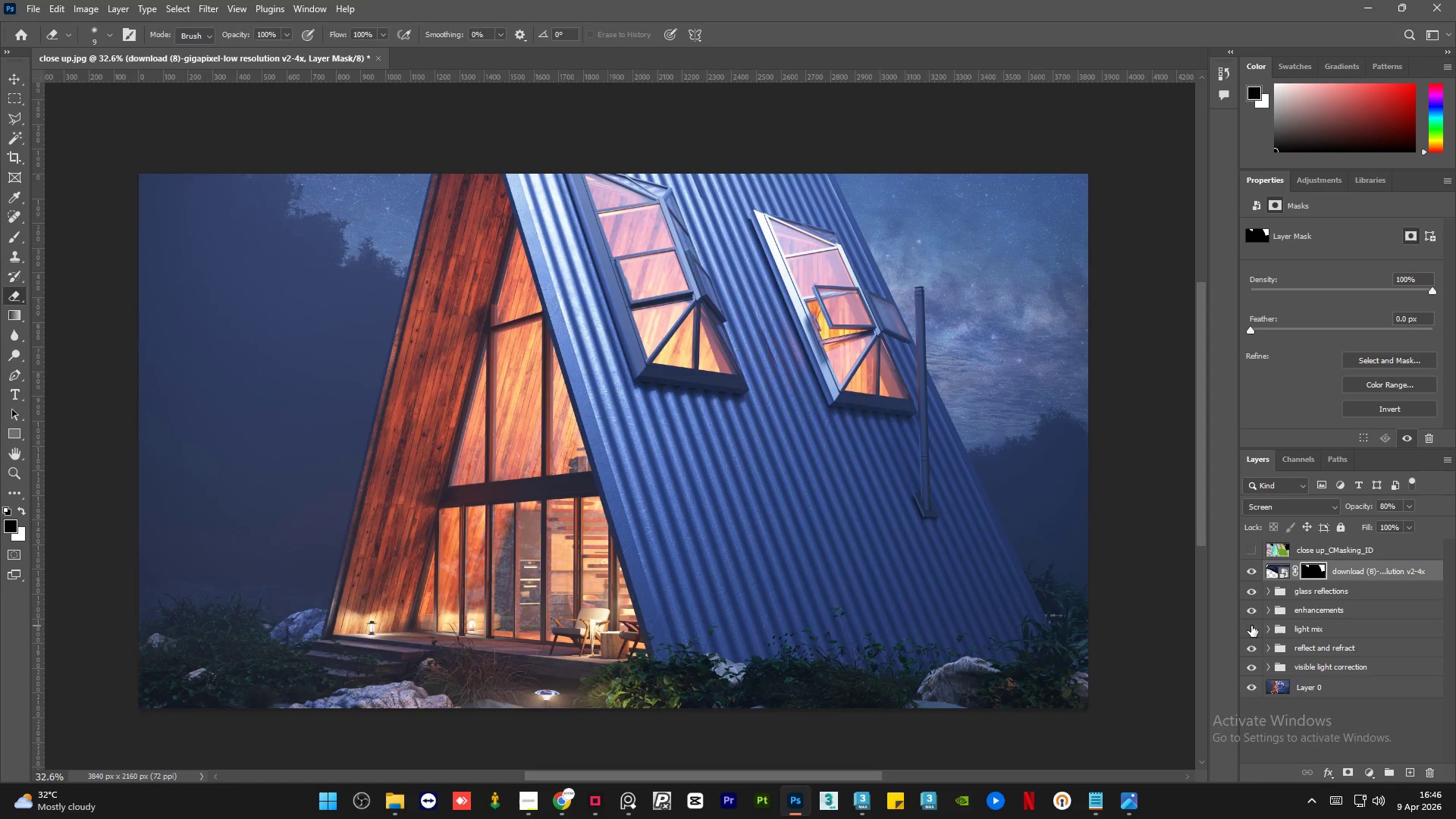 
double_click([1251, 626])
 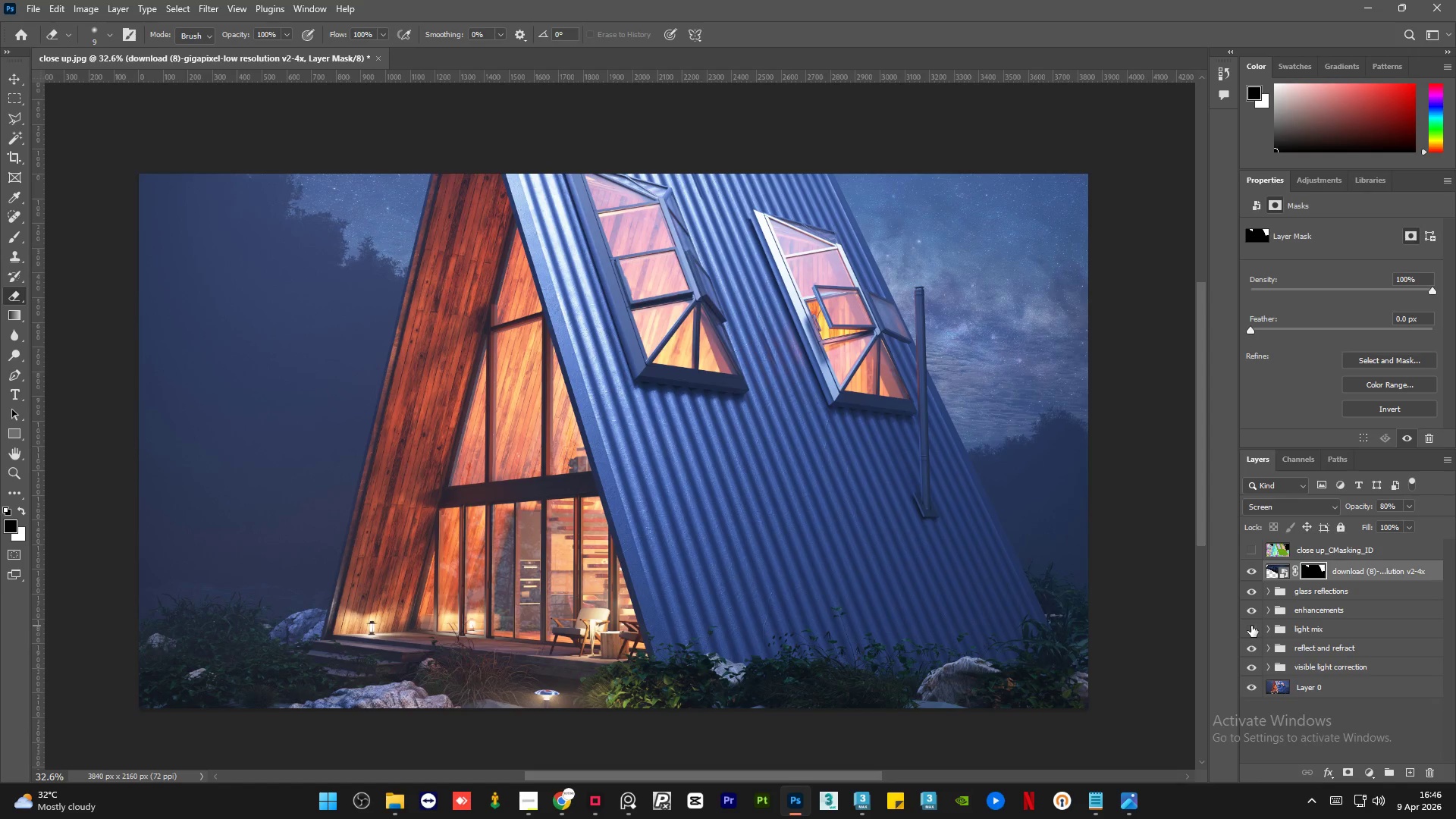 
double_click([1251, 626])
 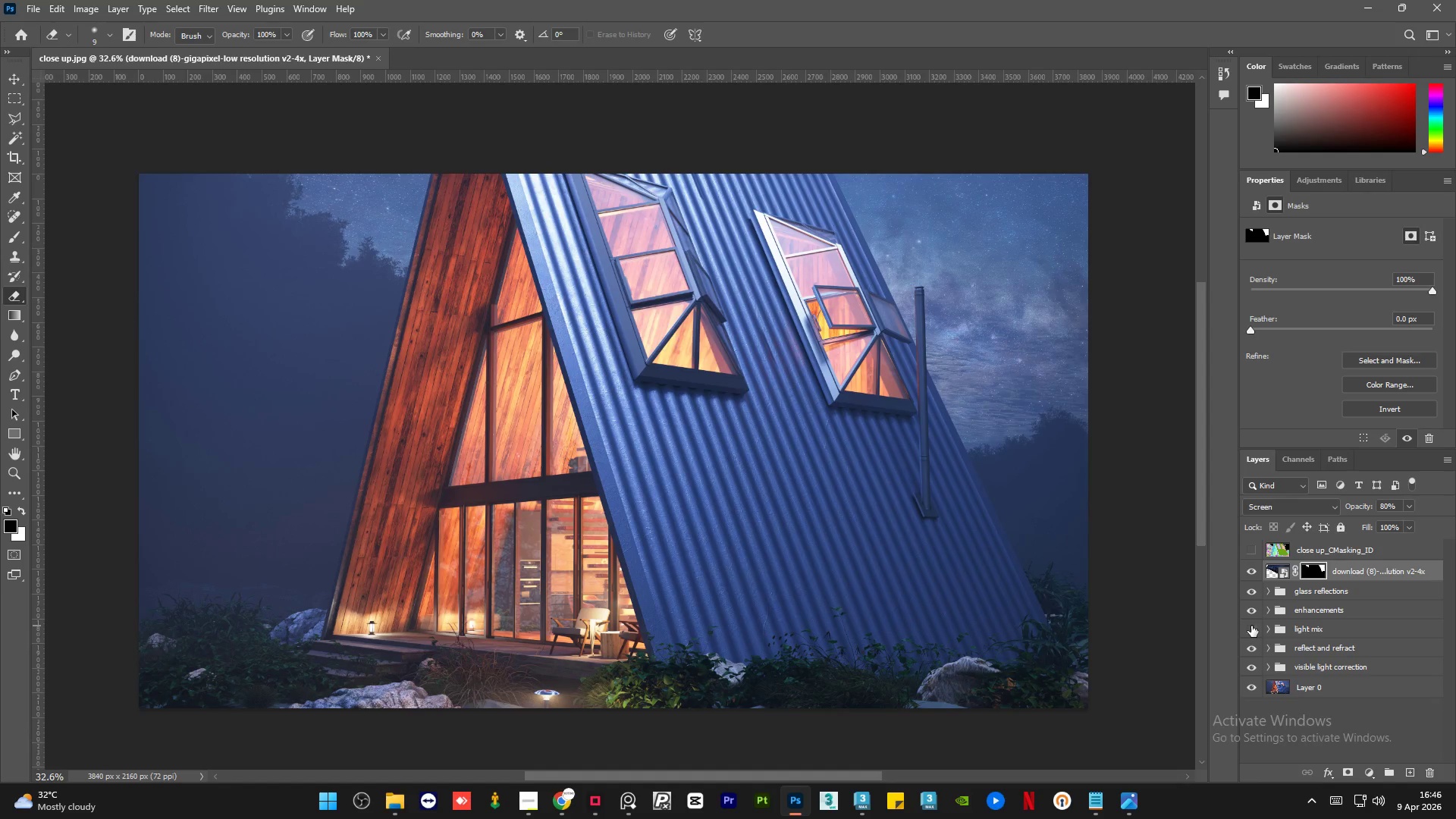 
double_click([1251, 626])
 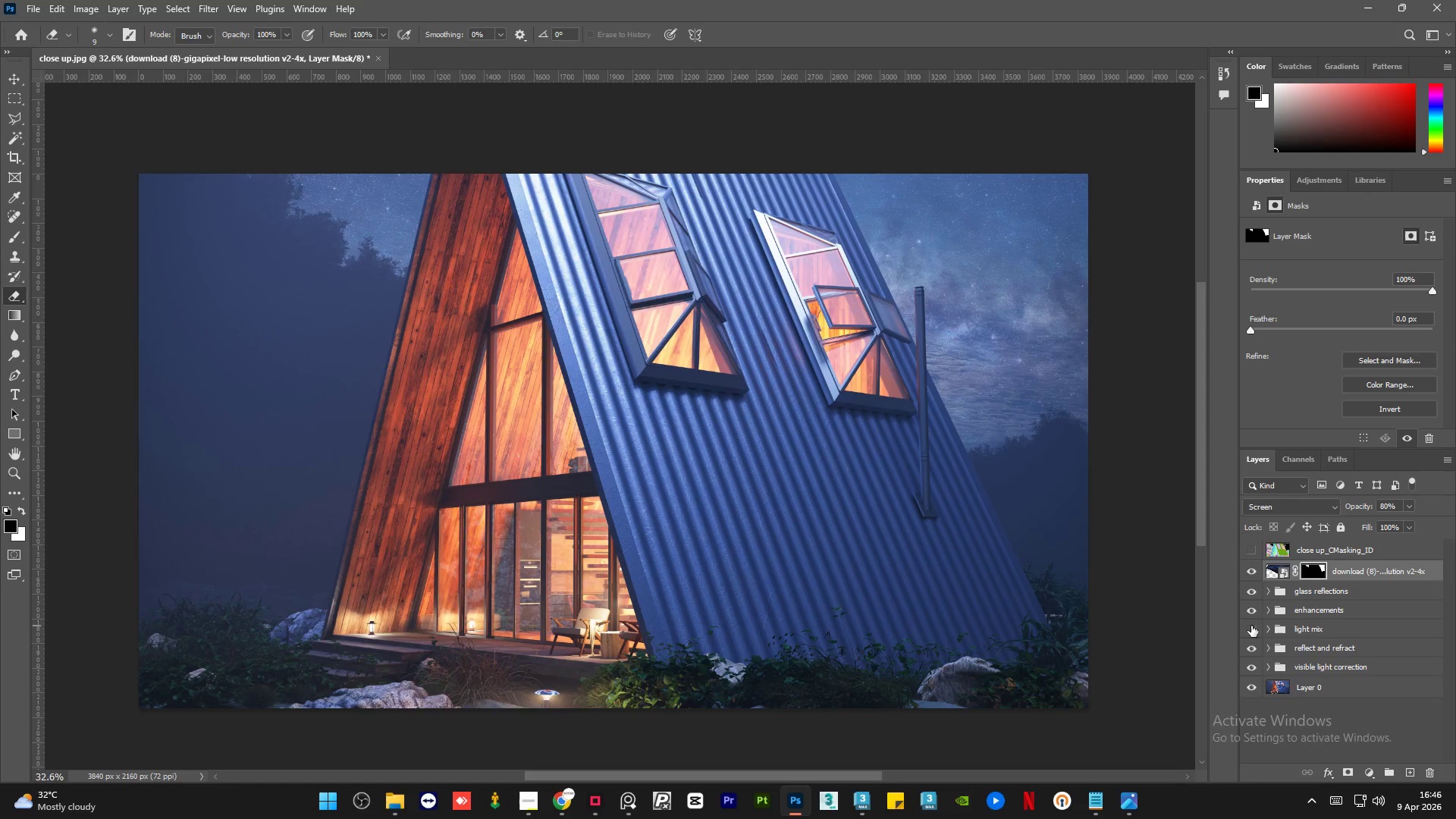 
double_click([1251, 626])
 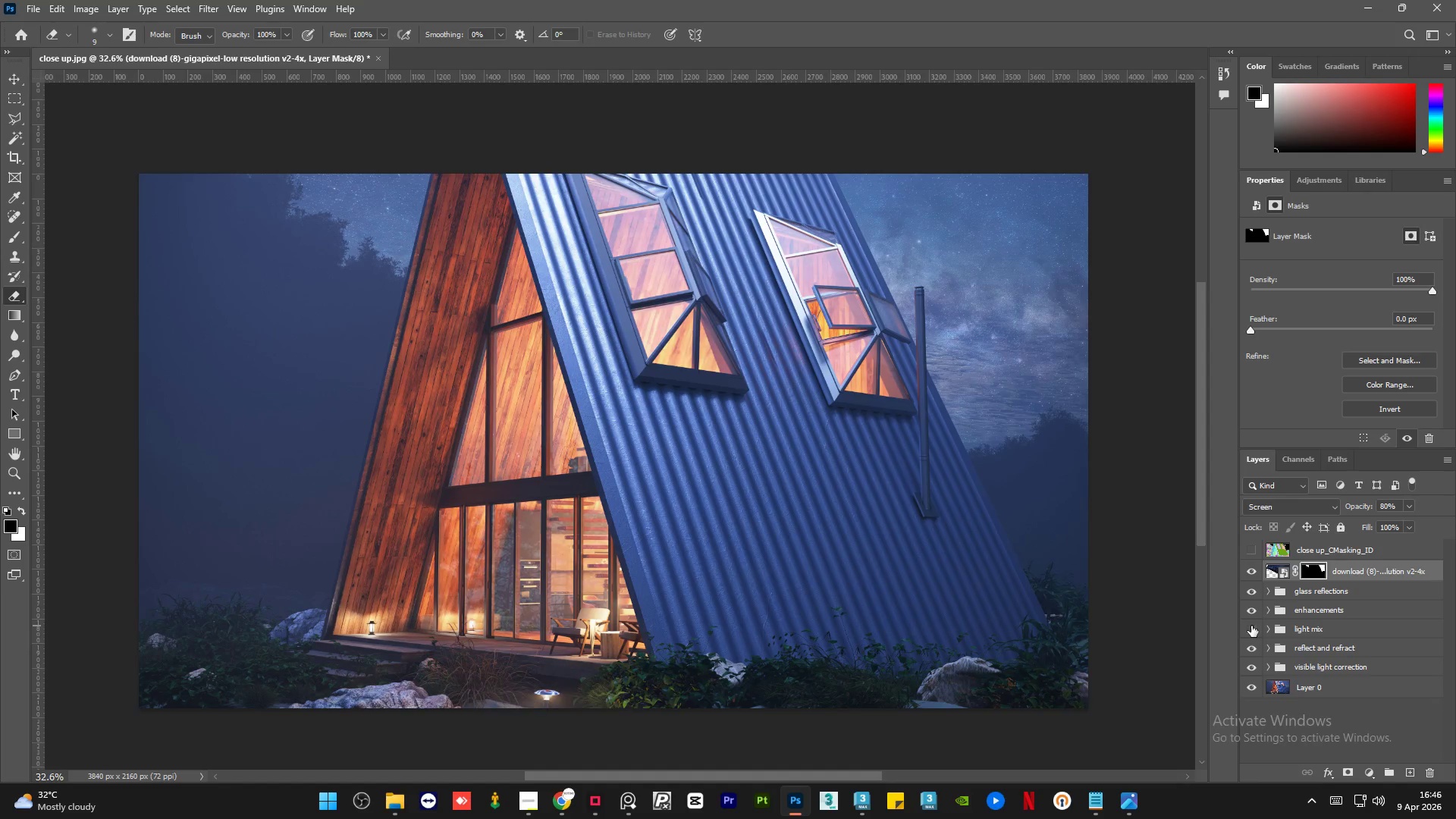 
double_click([1251, 626])
 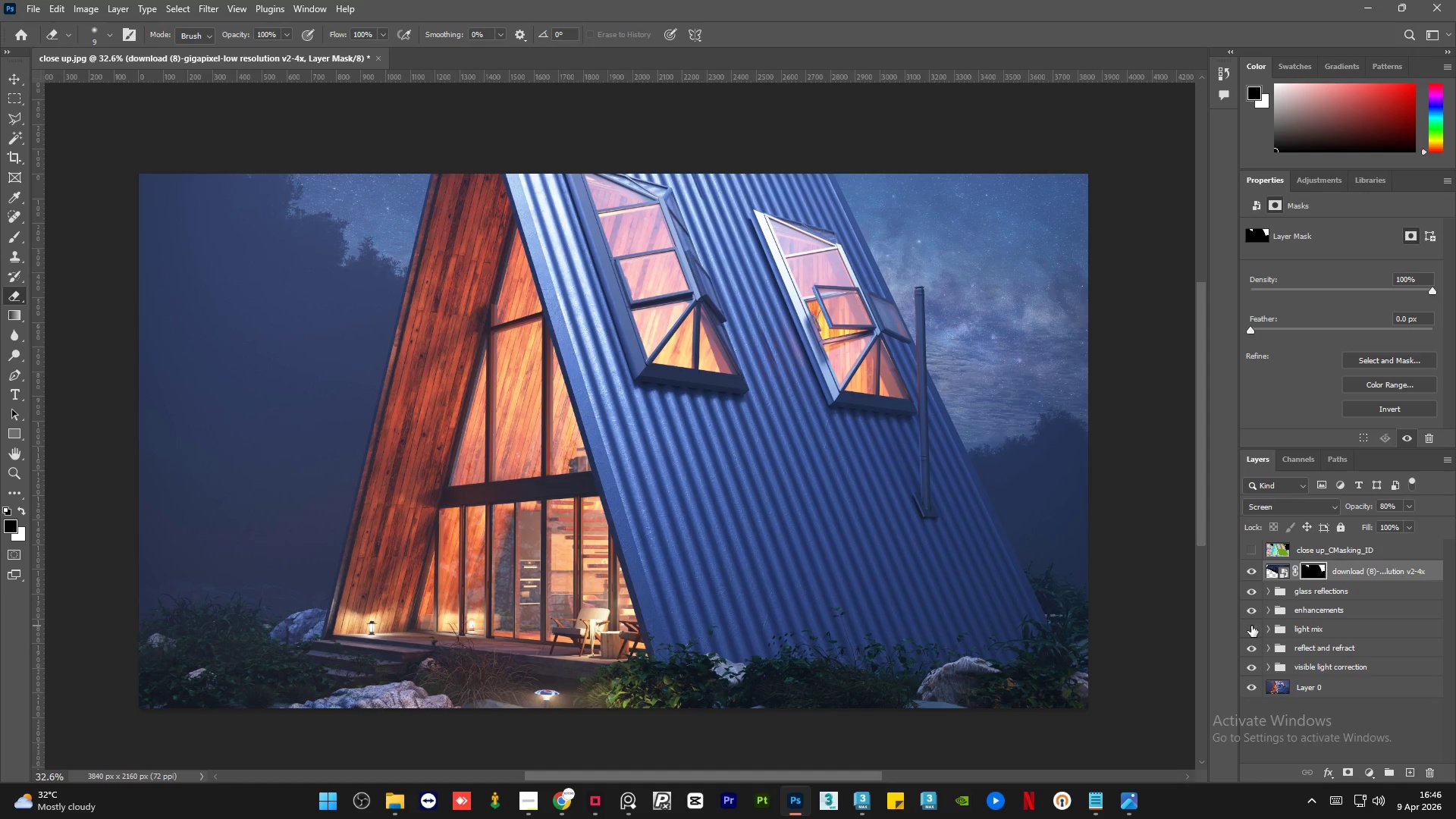 
double_click([1251, 626])
 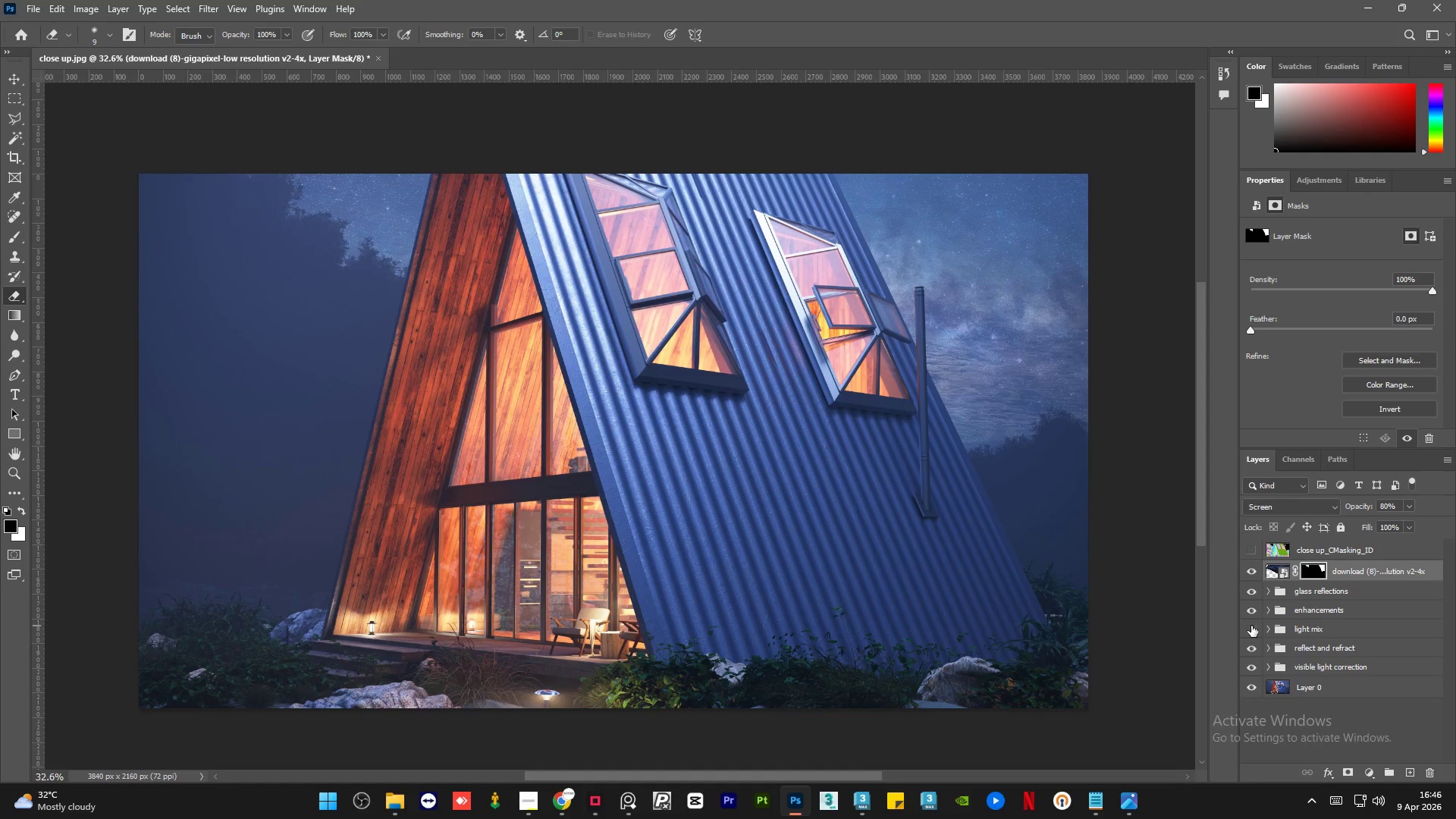 
double_click([1251, 626])
 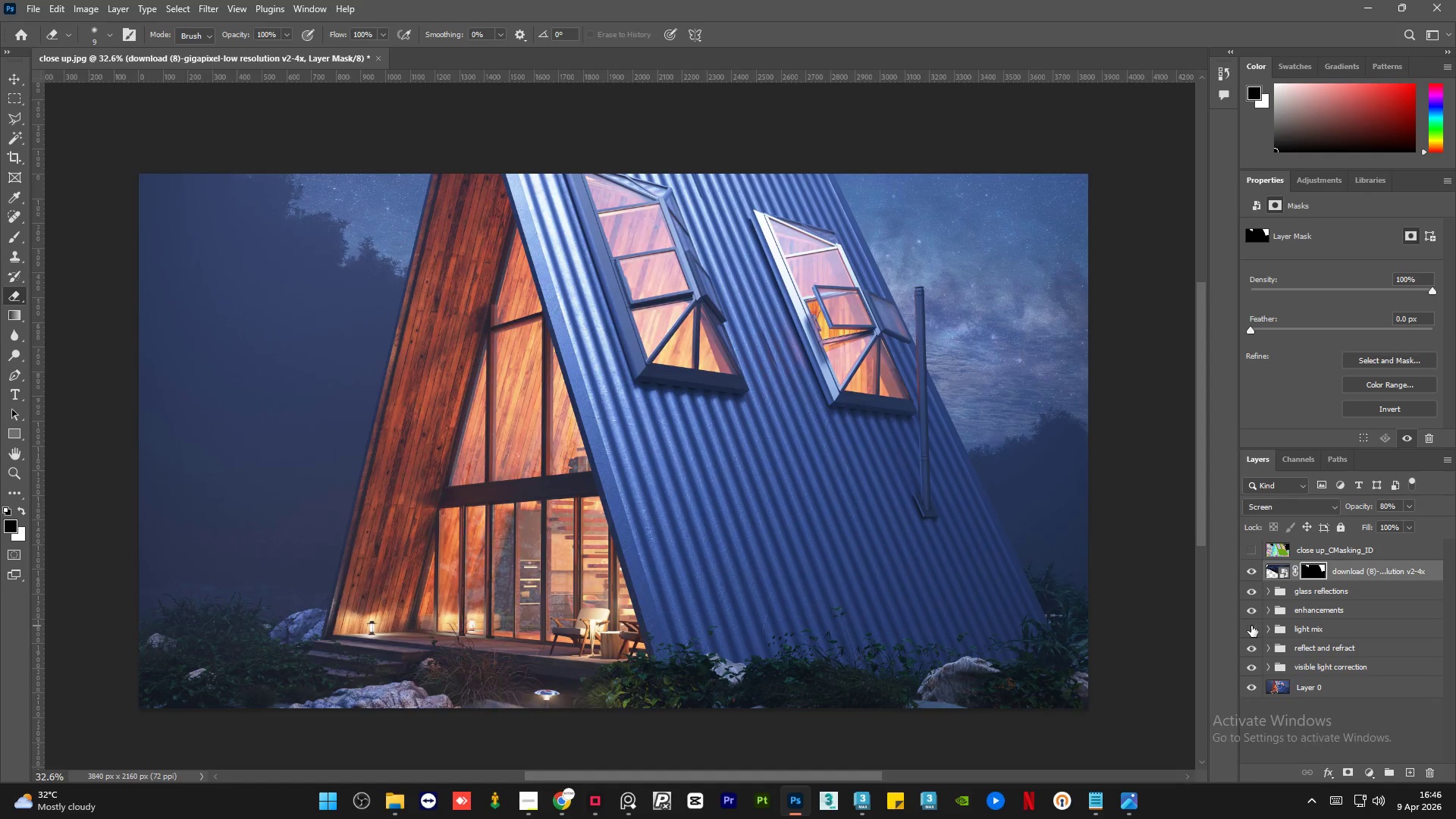 
double_click([1251, 626])
 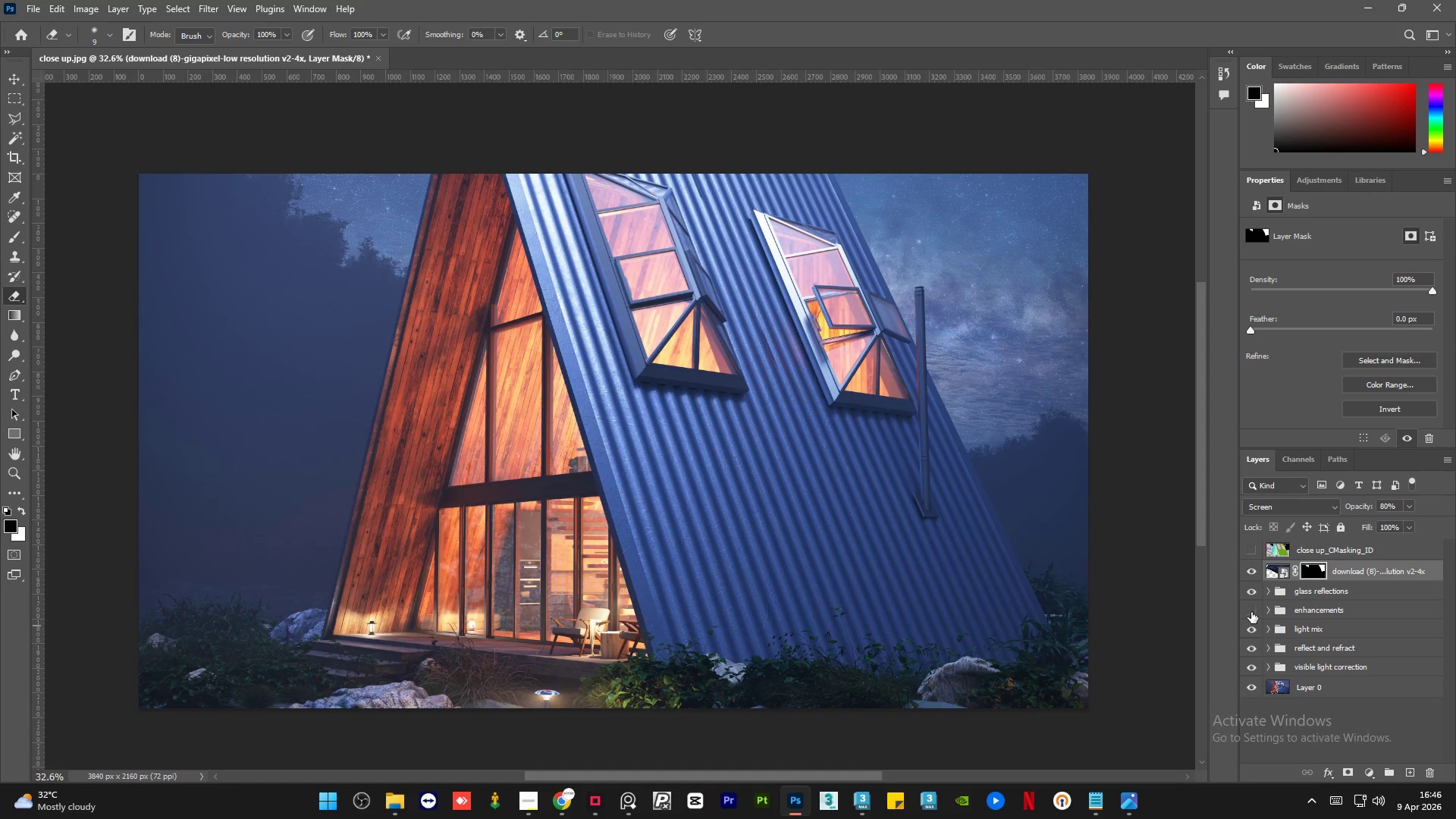 
double_click([1251, 612])
 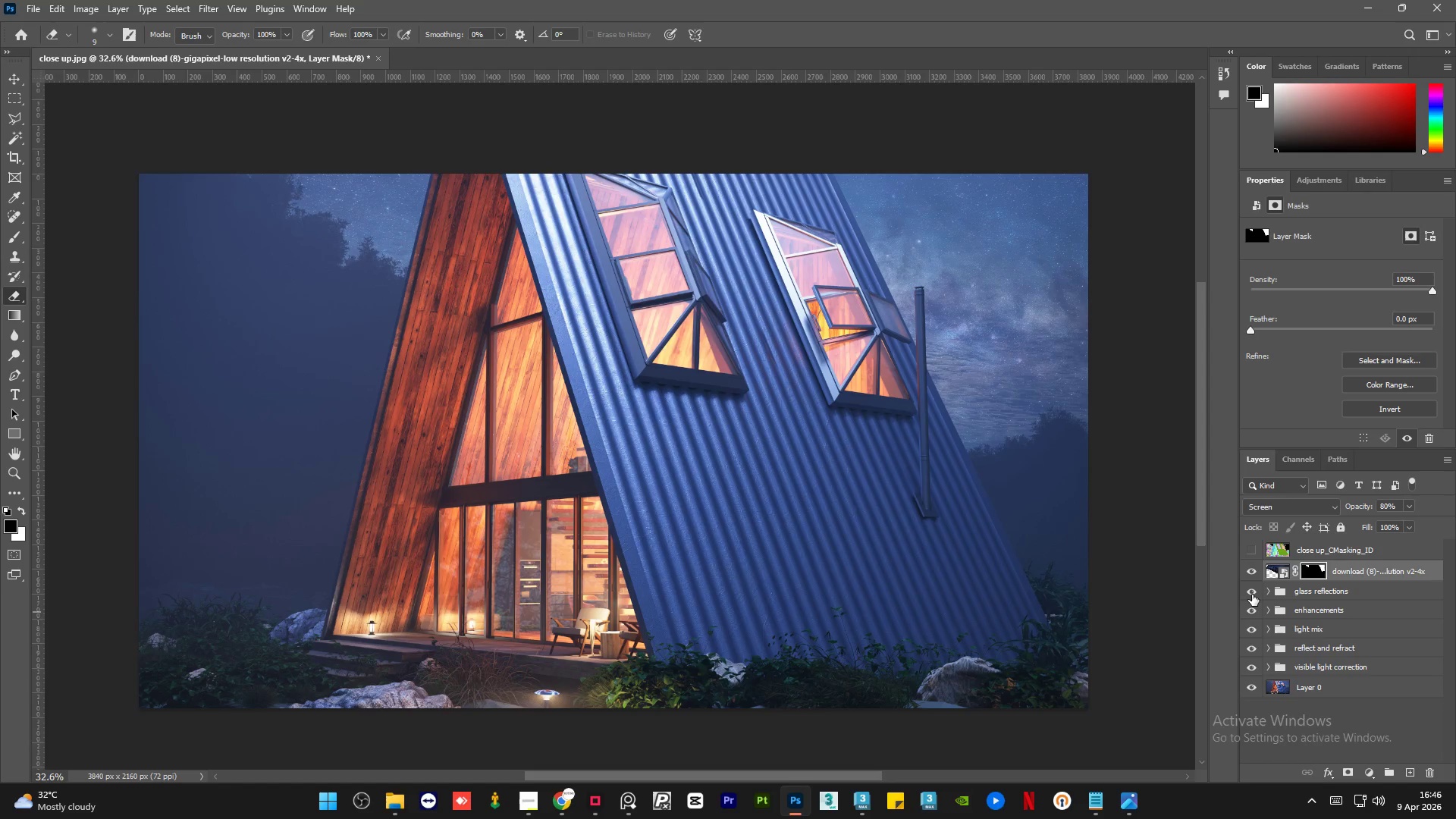 
left_click([1253, 593])
 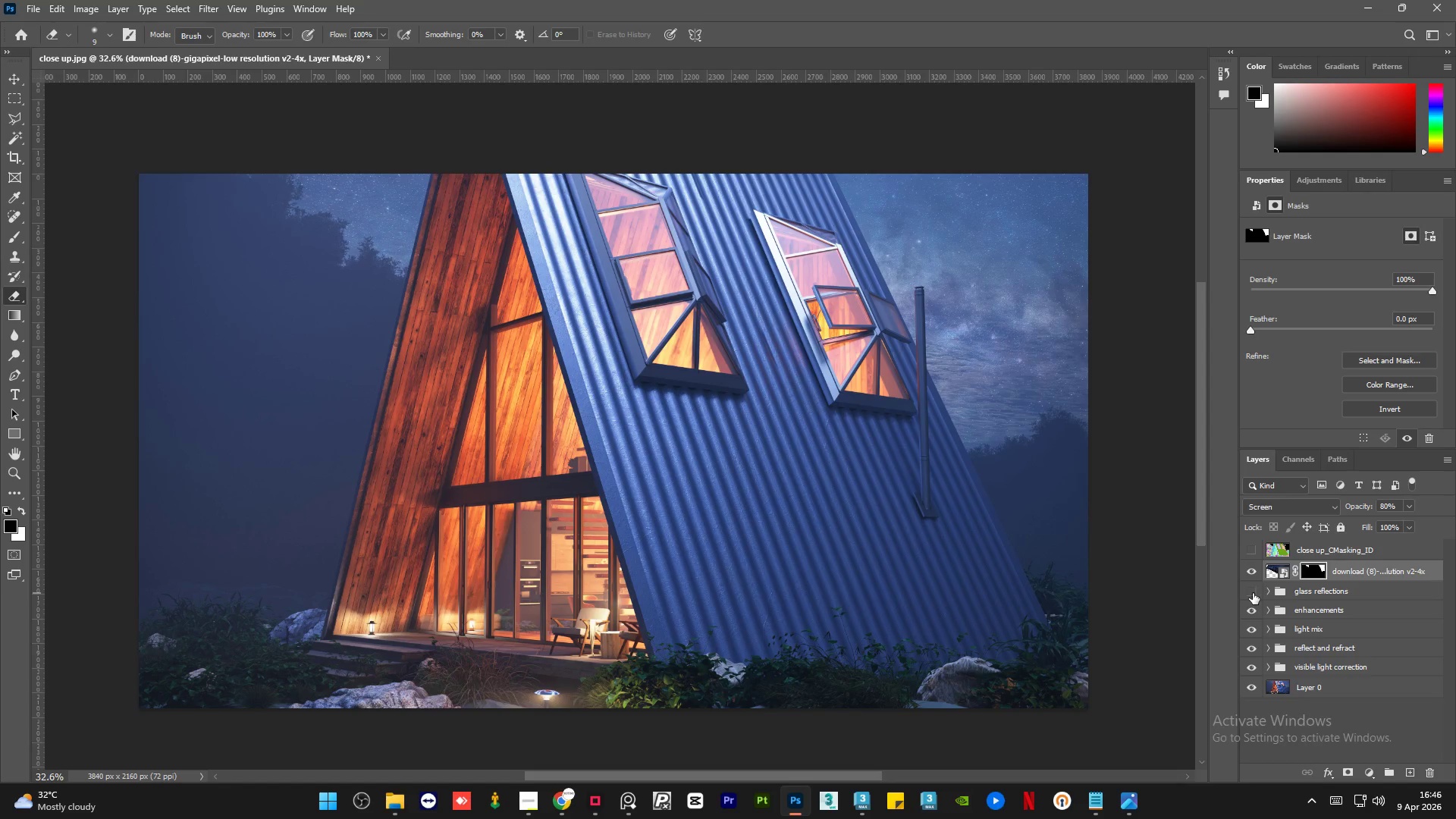 
left_click([1253, 593])
 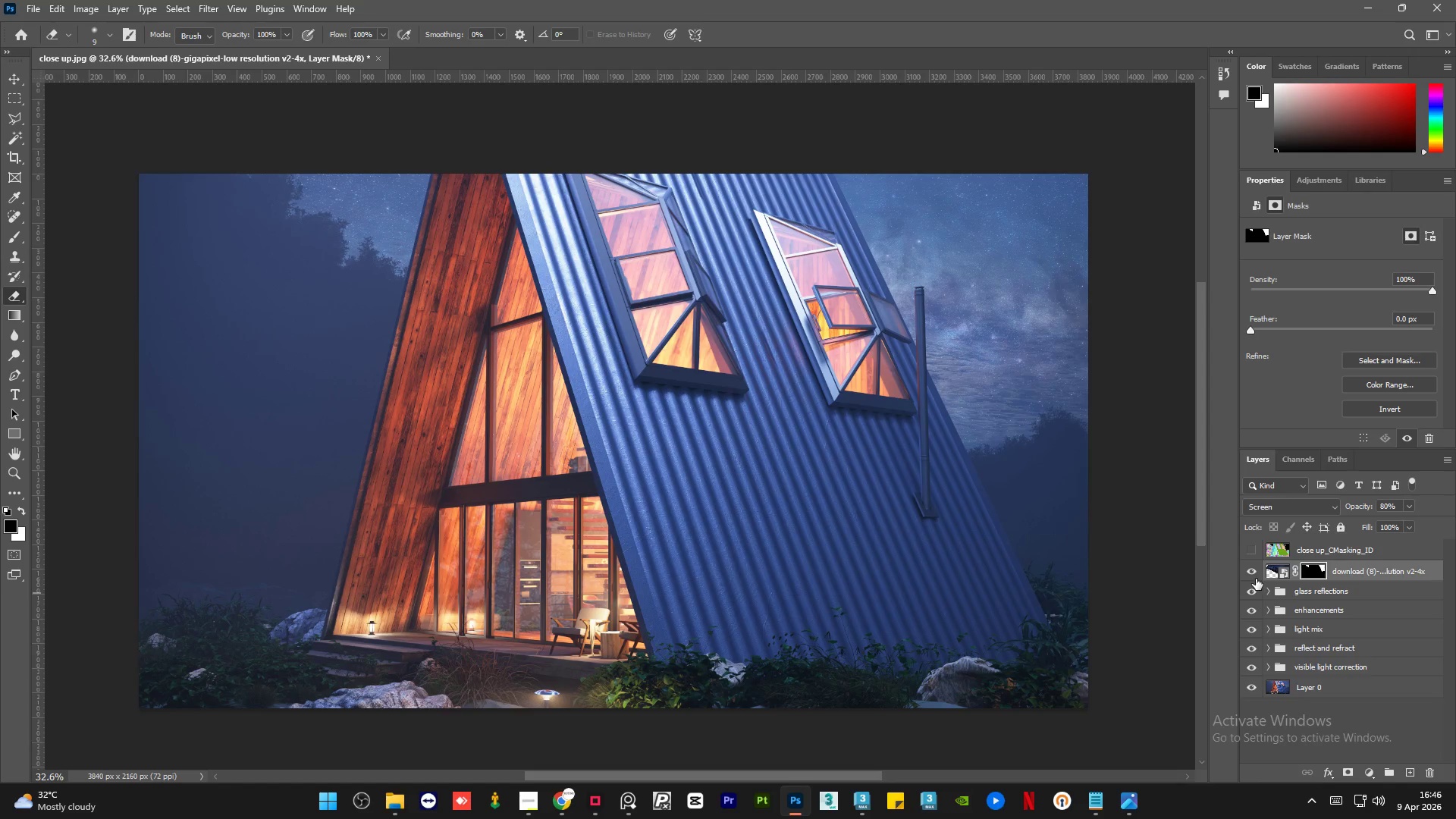 
left_click([1254, 573])
 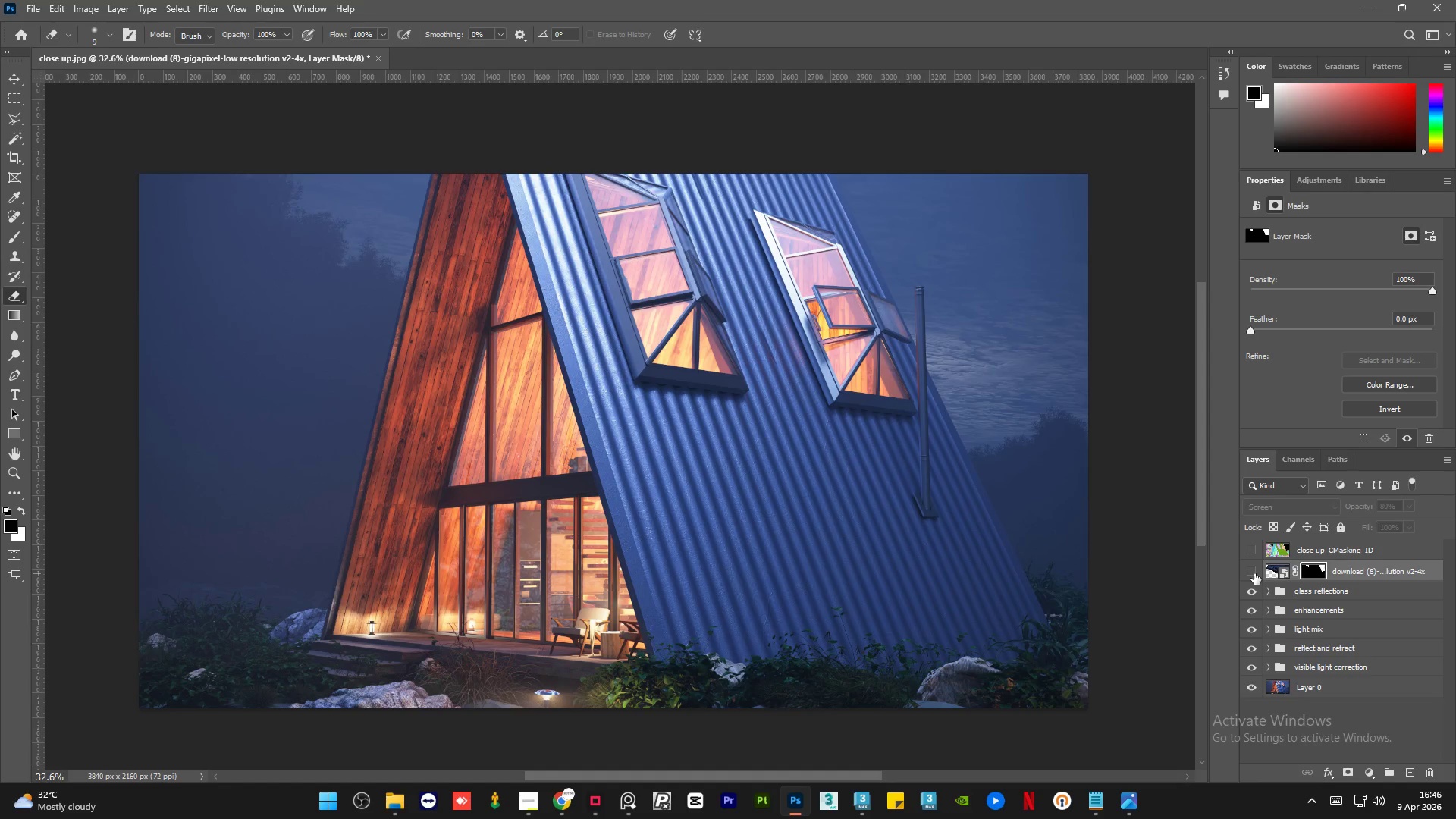 
left_click([1254, 573])
 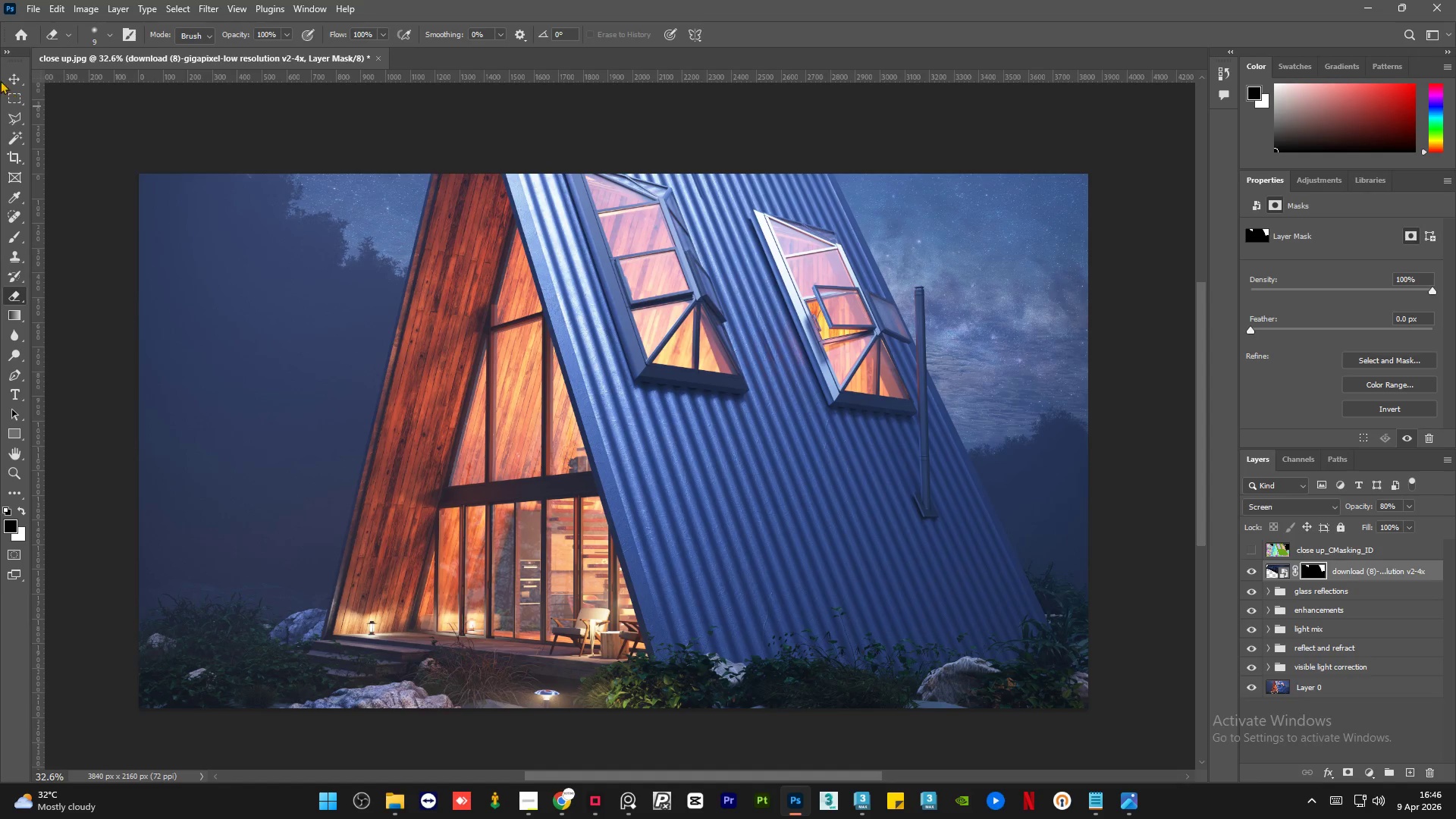 
left_click([14, 75])
 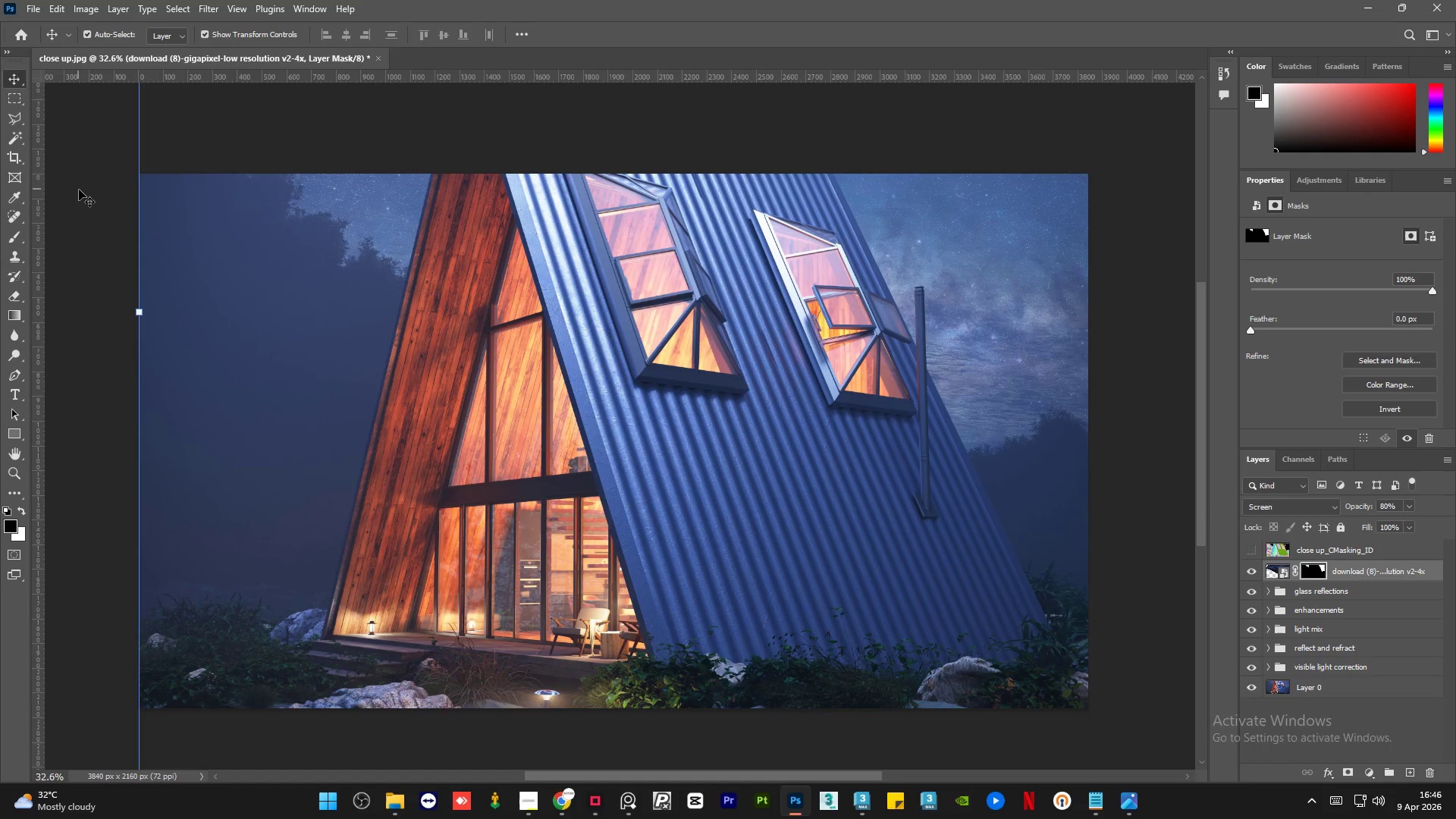 
left_click([79, 190])
 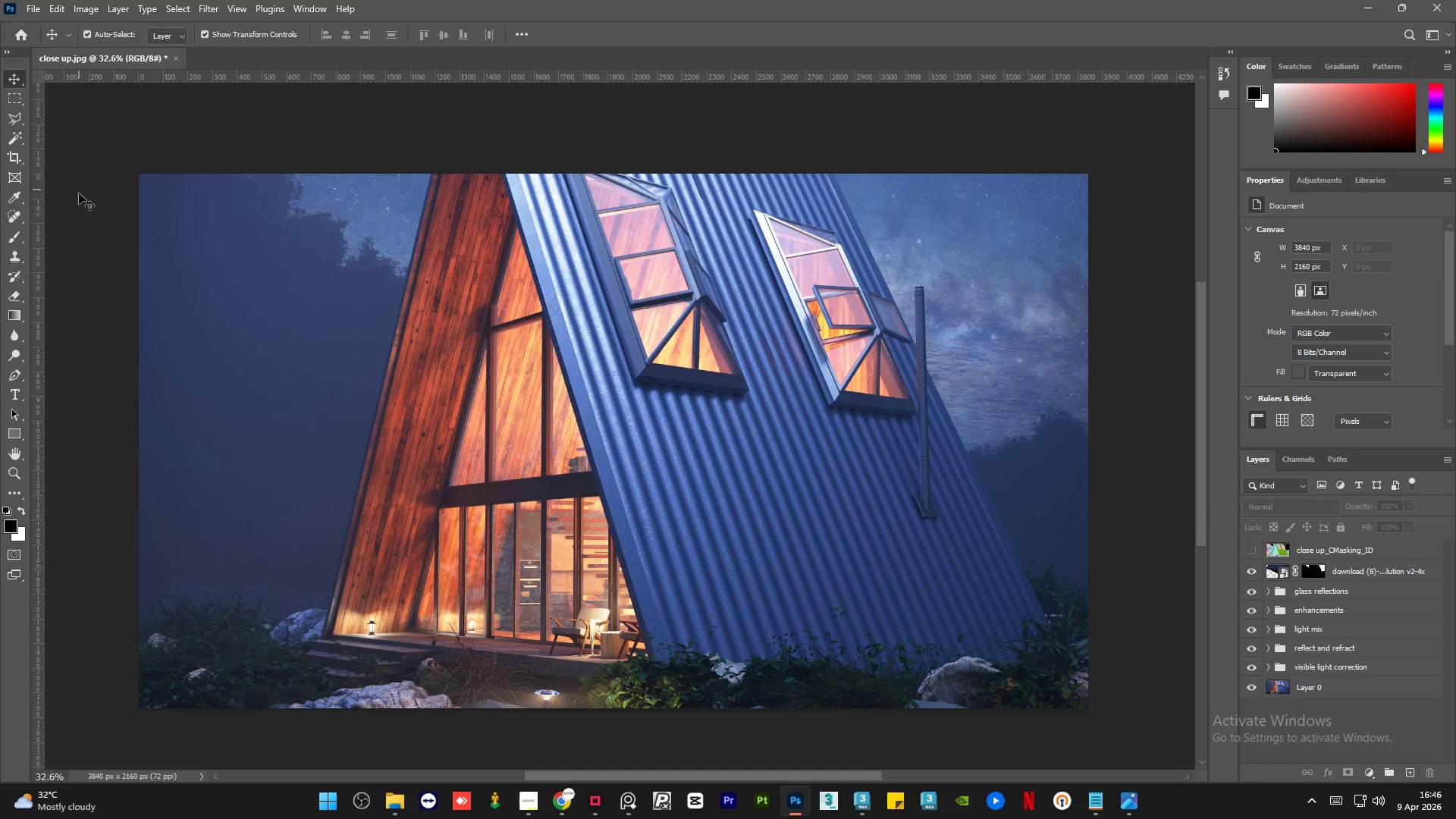 
hold_key(key=AltLeft, duration=0.69)
scroll: coordinate [280, 341], scroll_direction: down, amount: 5.0
 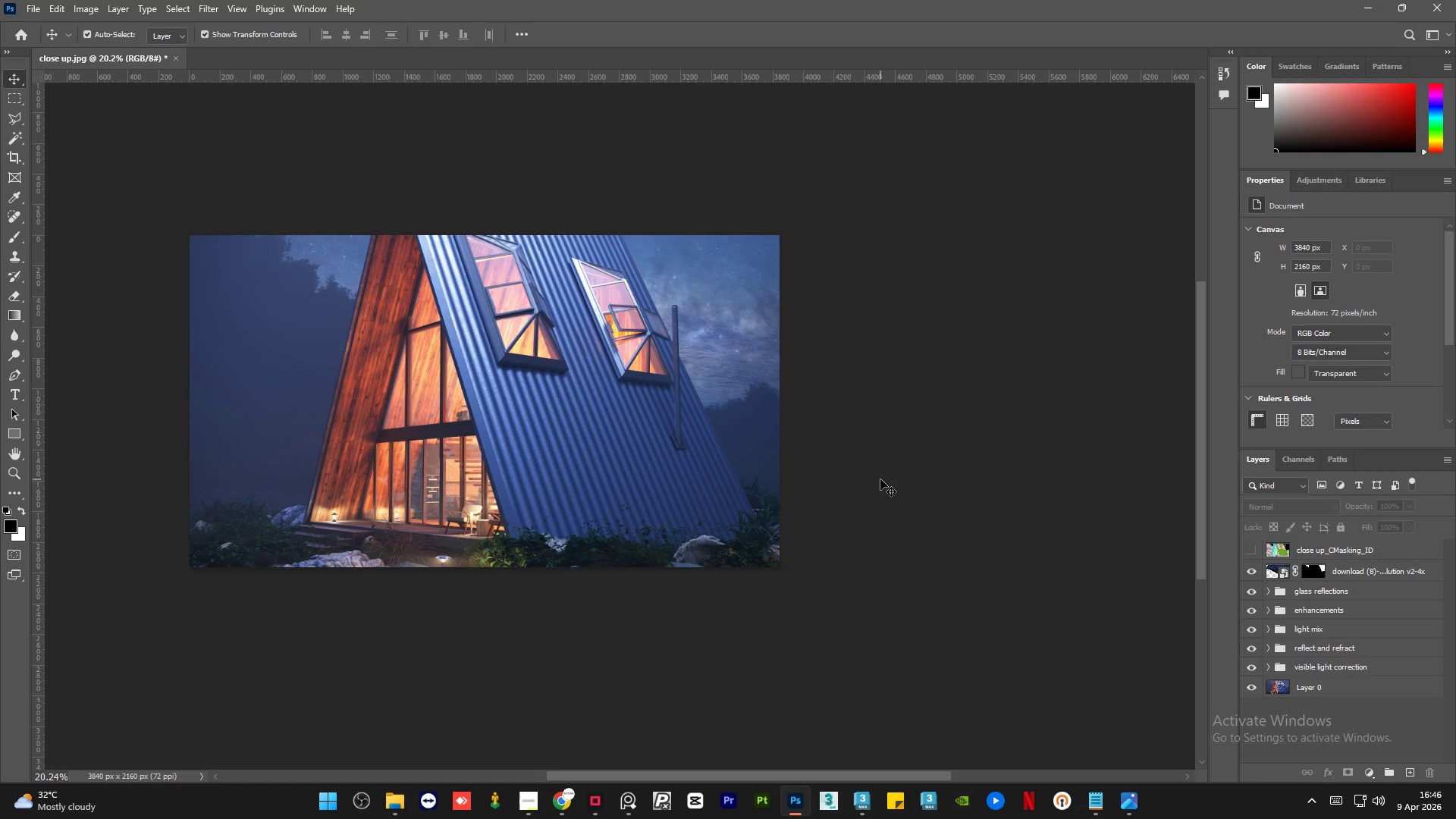 
wait(9.71)
 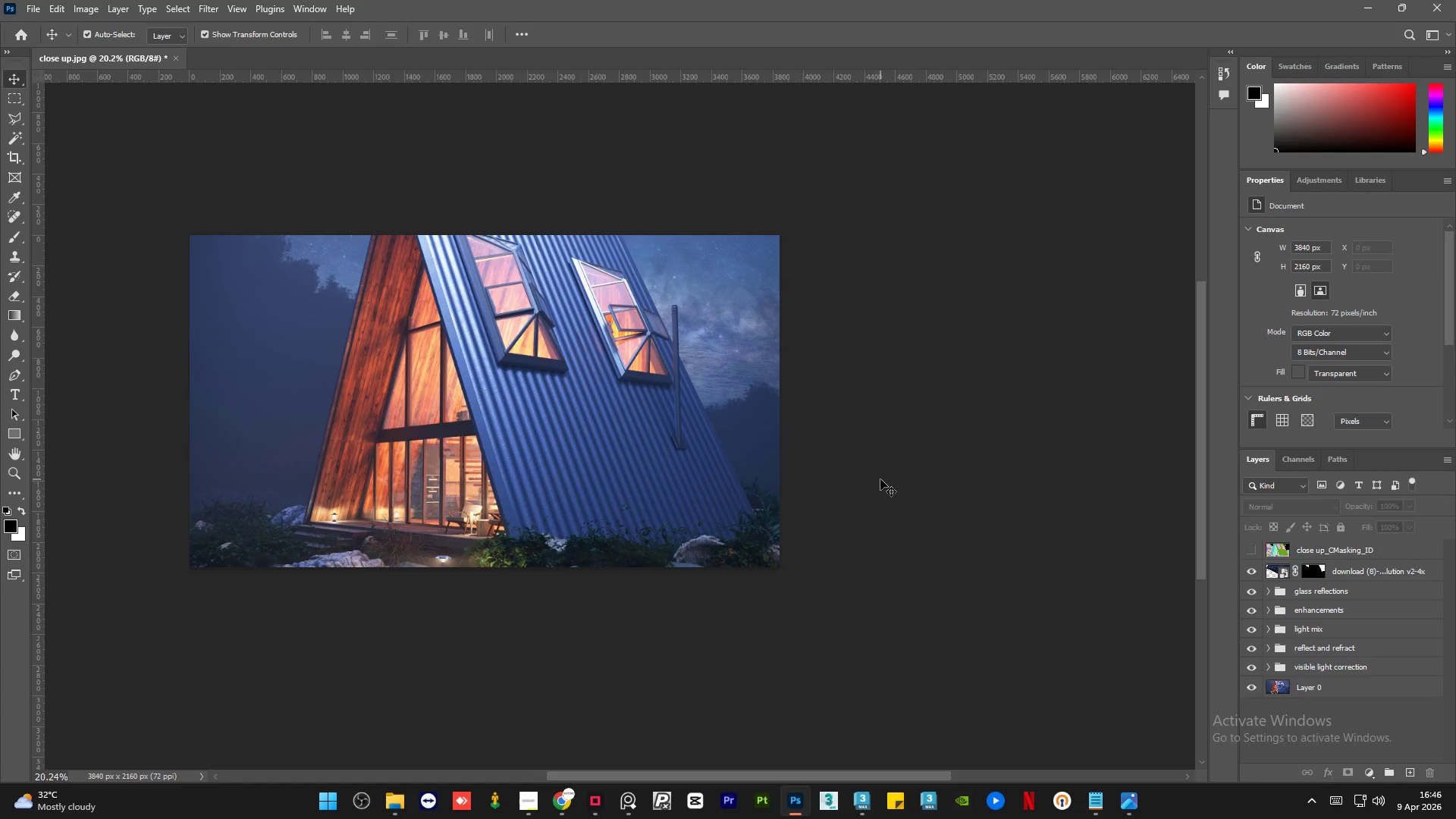 
left_click([555, 797])
 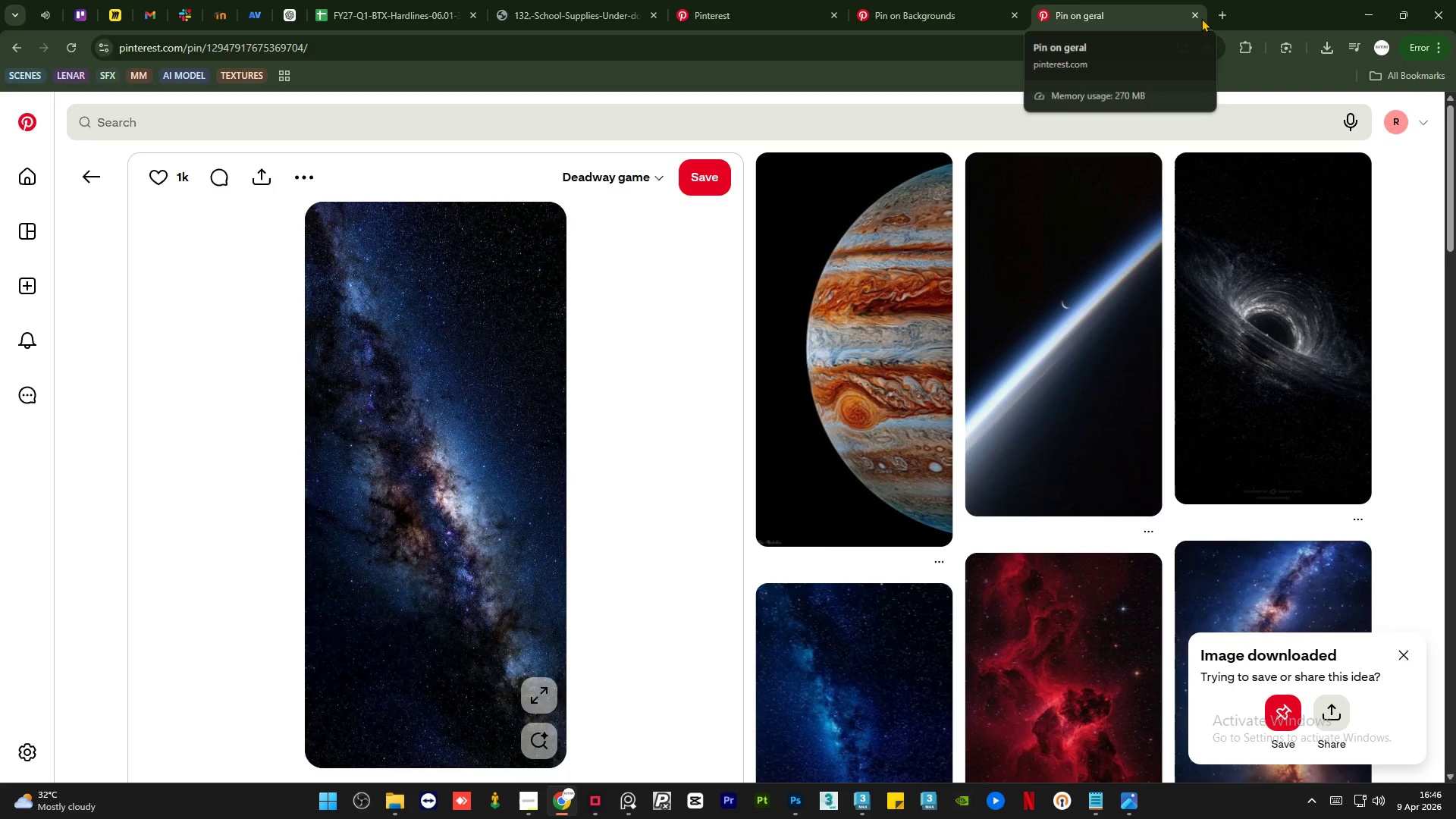 
left_click([1199, 18])
 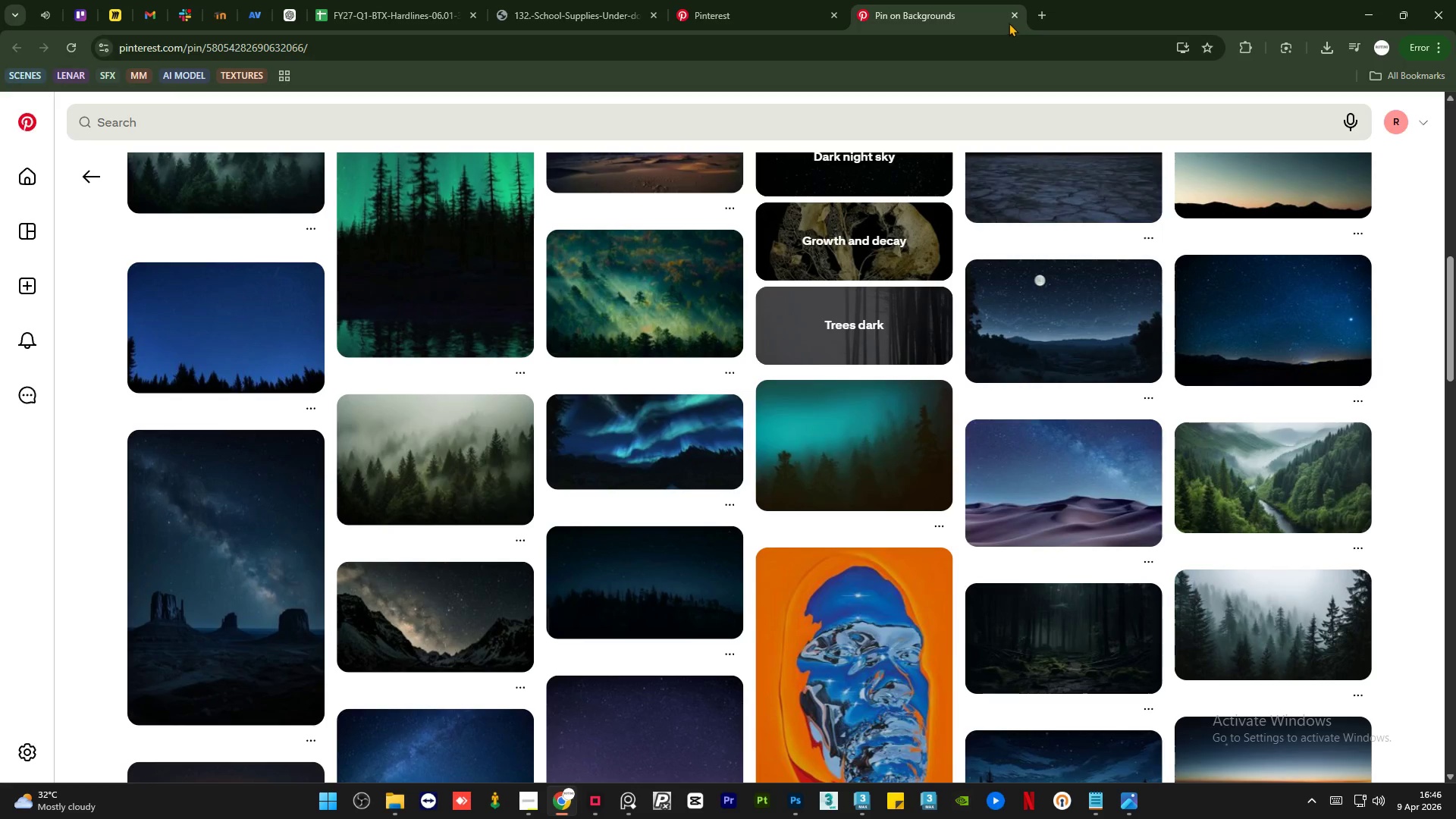 
left_click([1012, 14])
 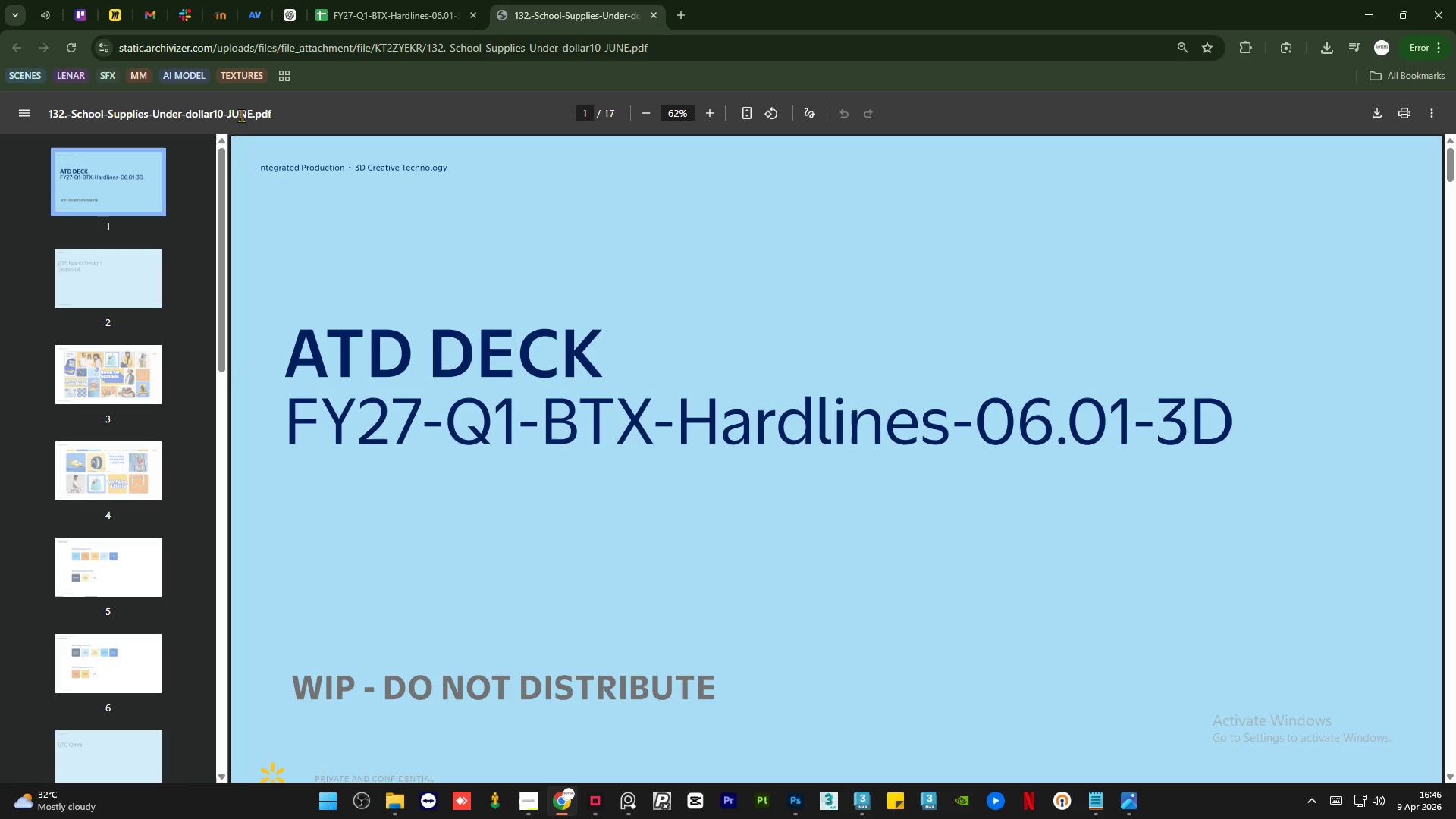 
left_click([236, 76])
 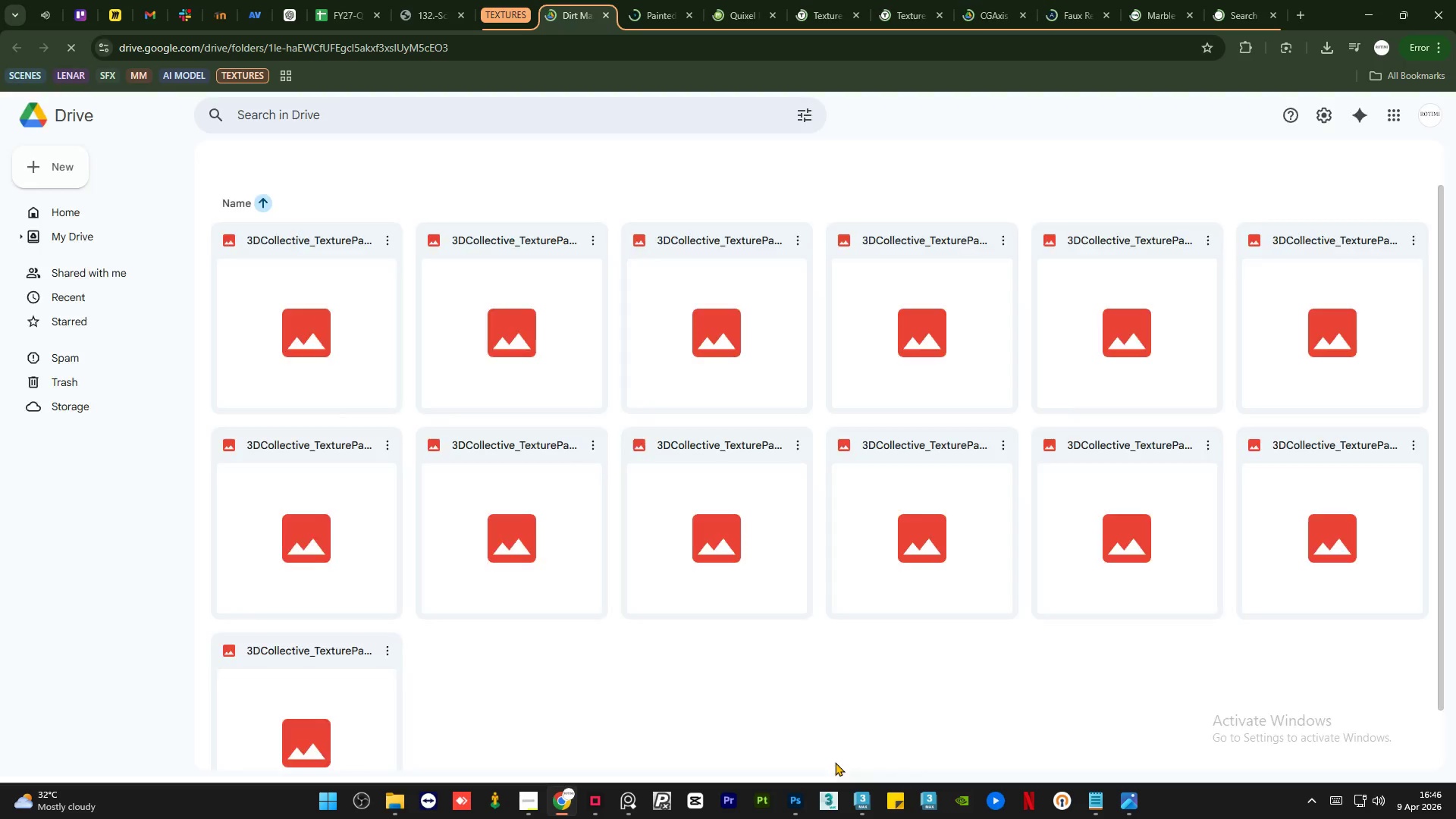 
left_click([792, 808])
 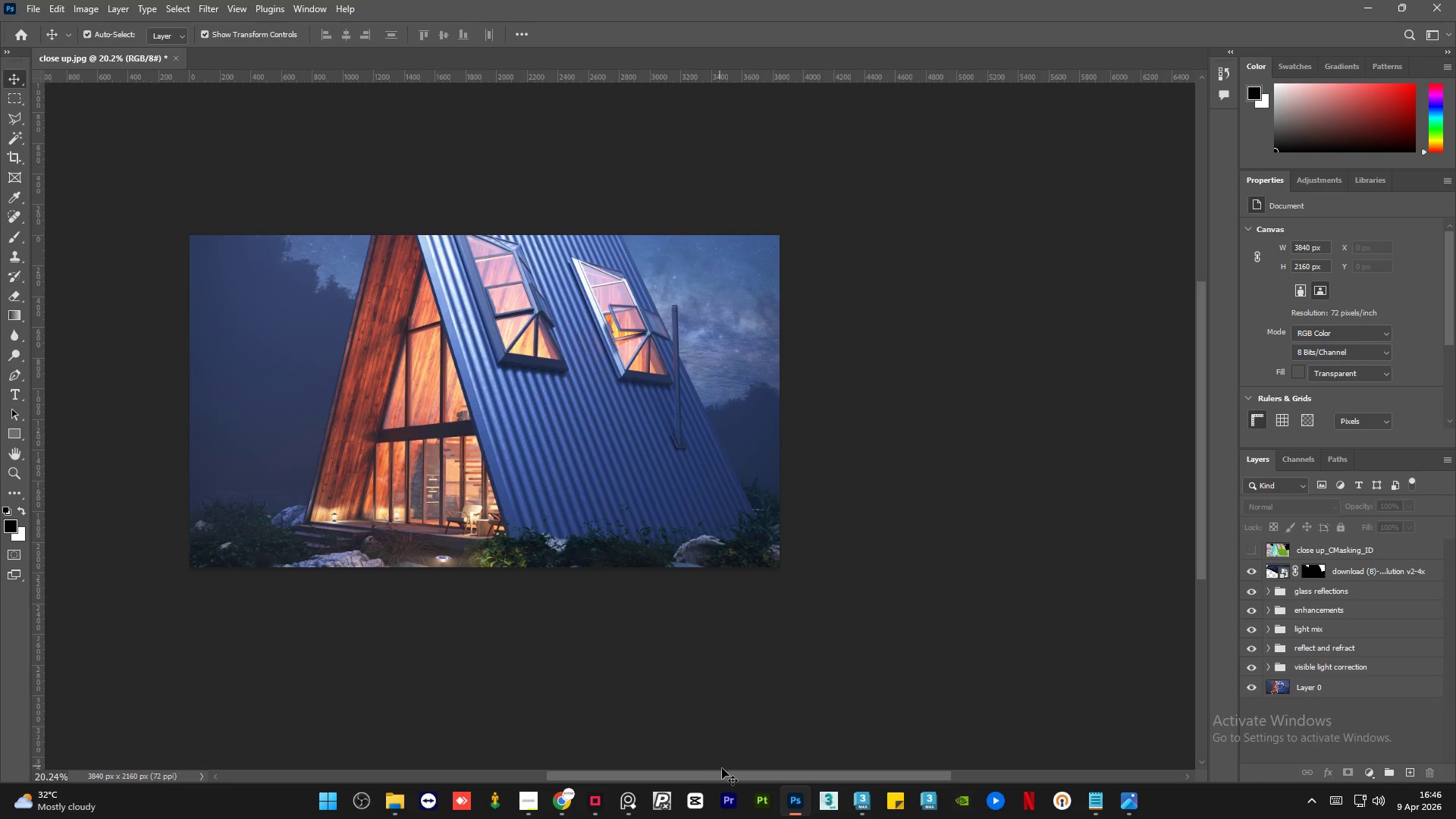 
left_click_drag(start_coordinate=[730, 775], to_coordinate=[661, 754])
 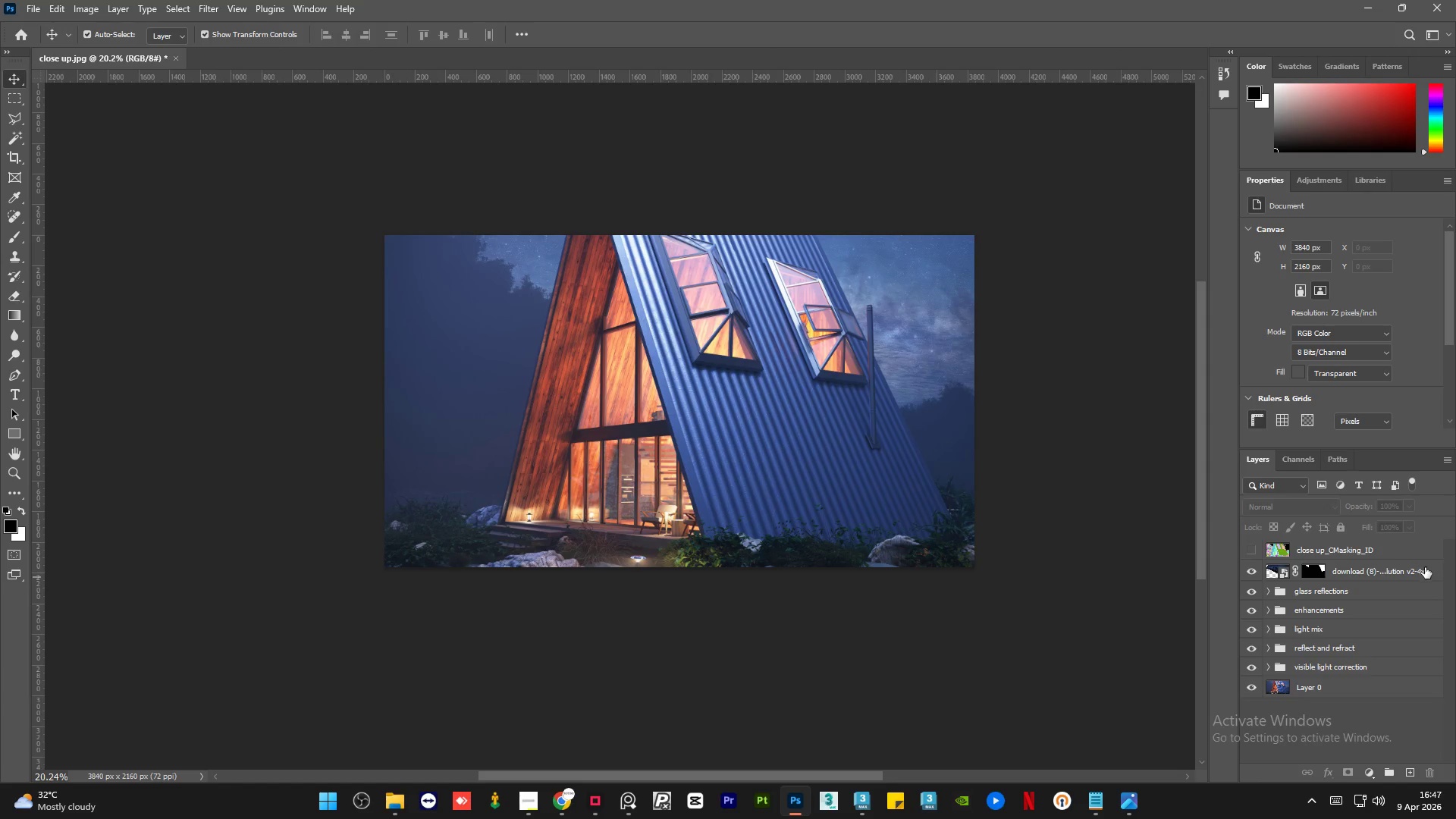 
left_click([1425, 567])
 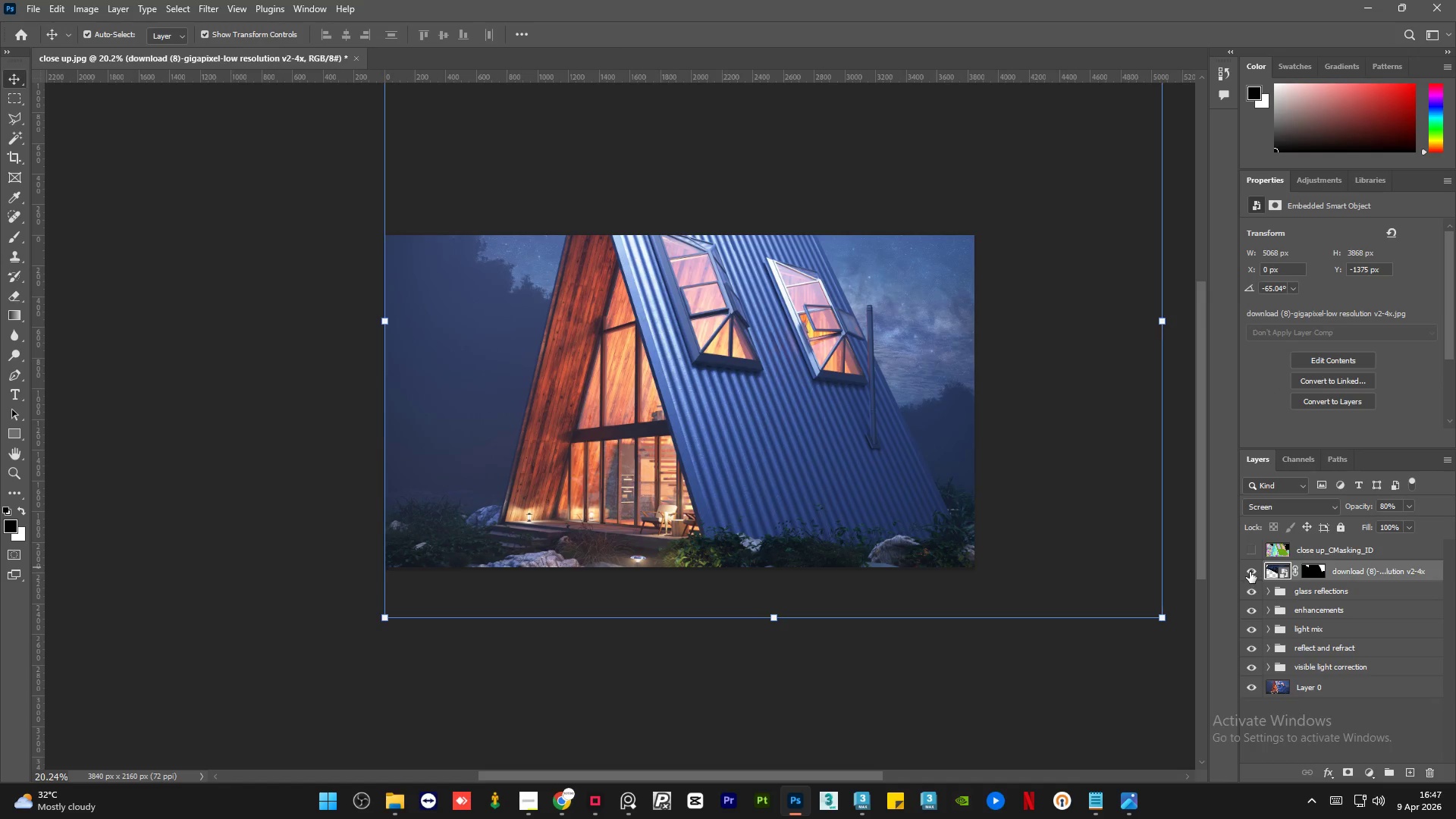 
left_click([1250, 571])
 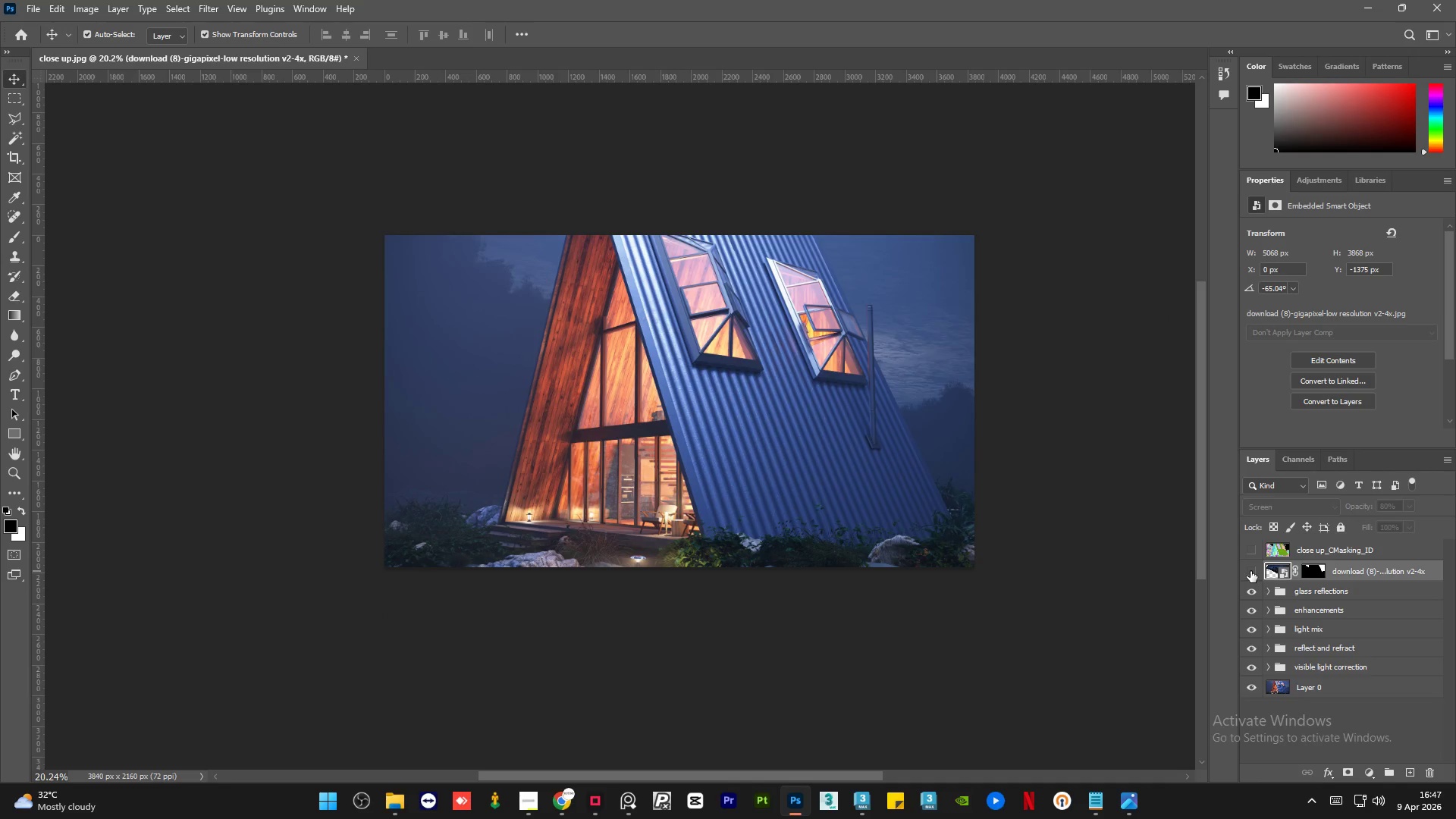 
left_click([1250, 571])
 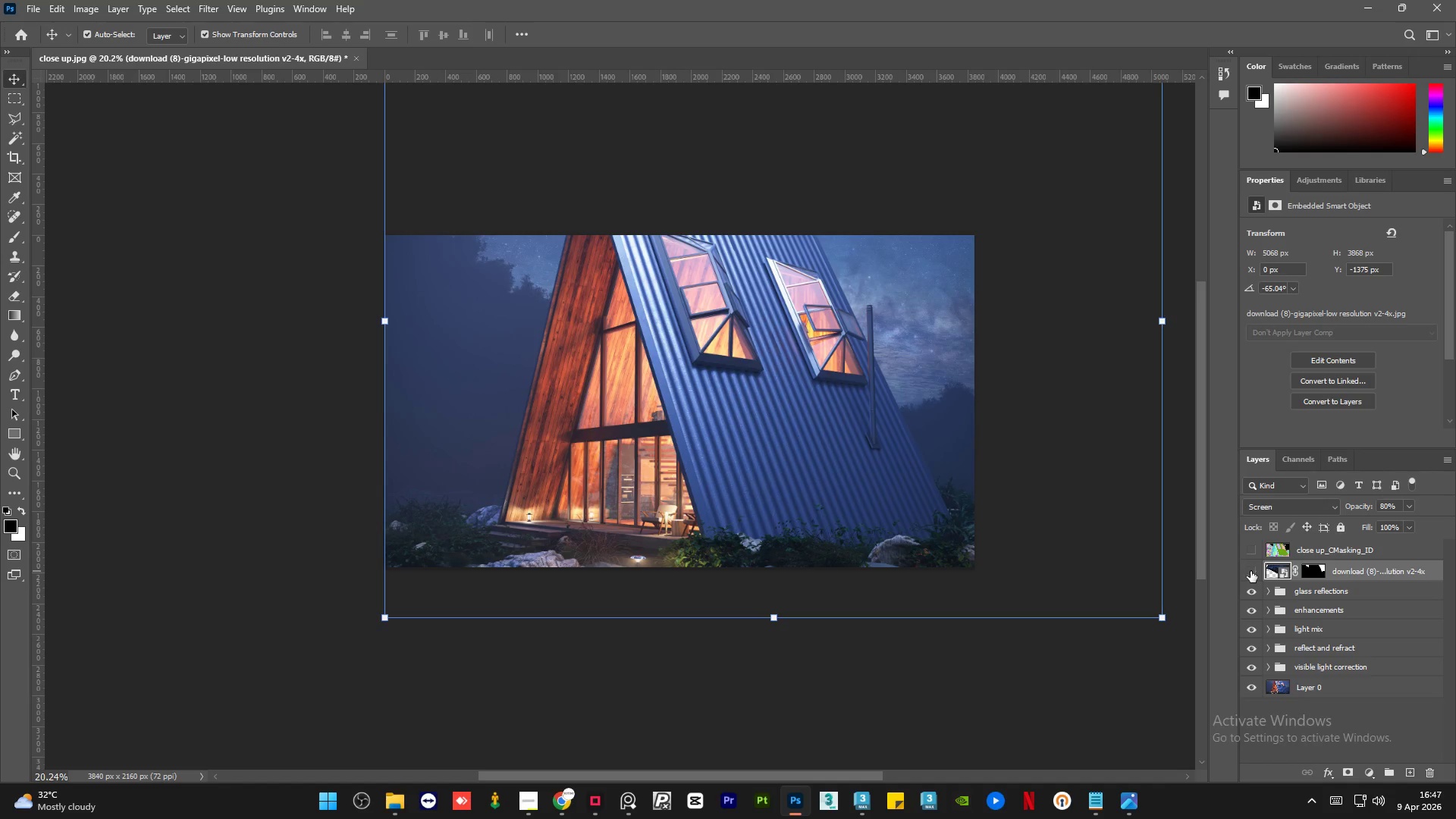 
double_click([1250, 571])
 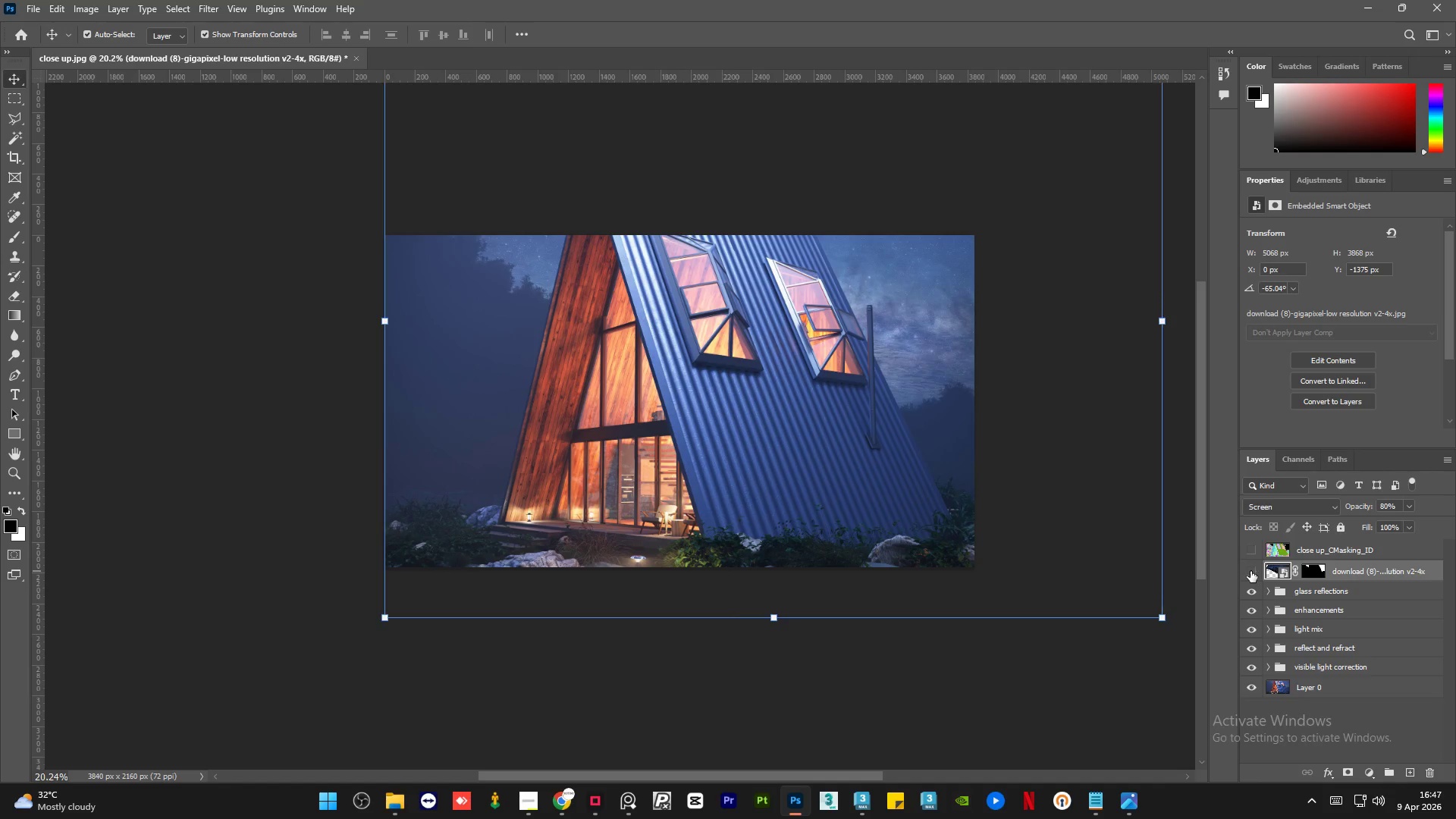 
double_click([1250, 571])
 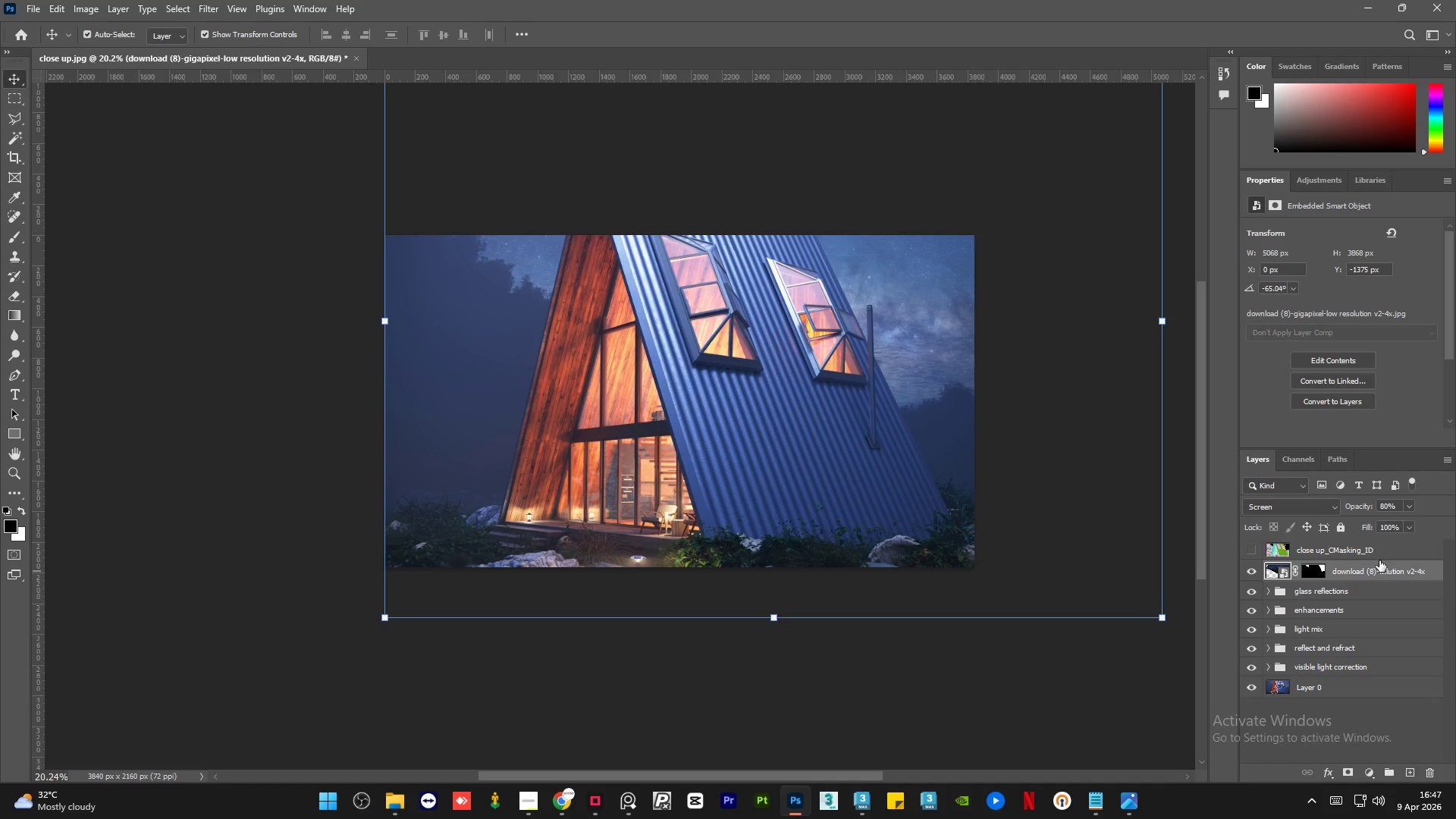 
left_click([1357, 571])
 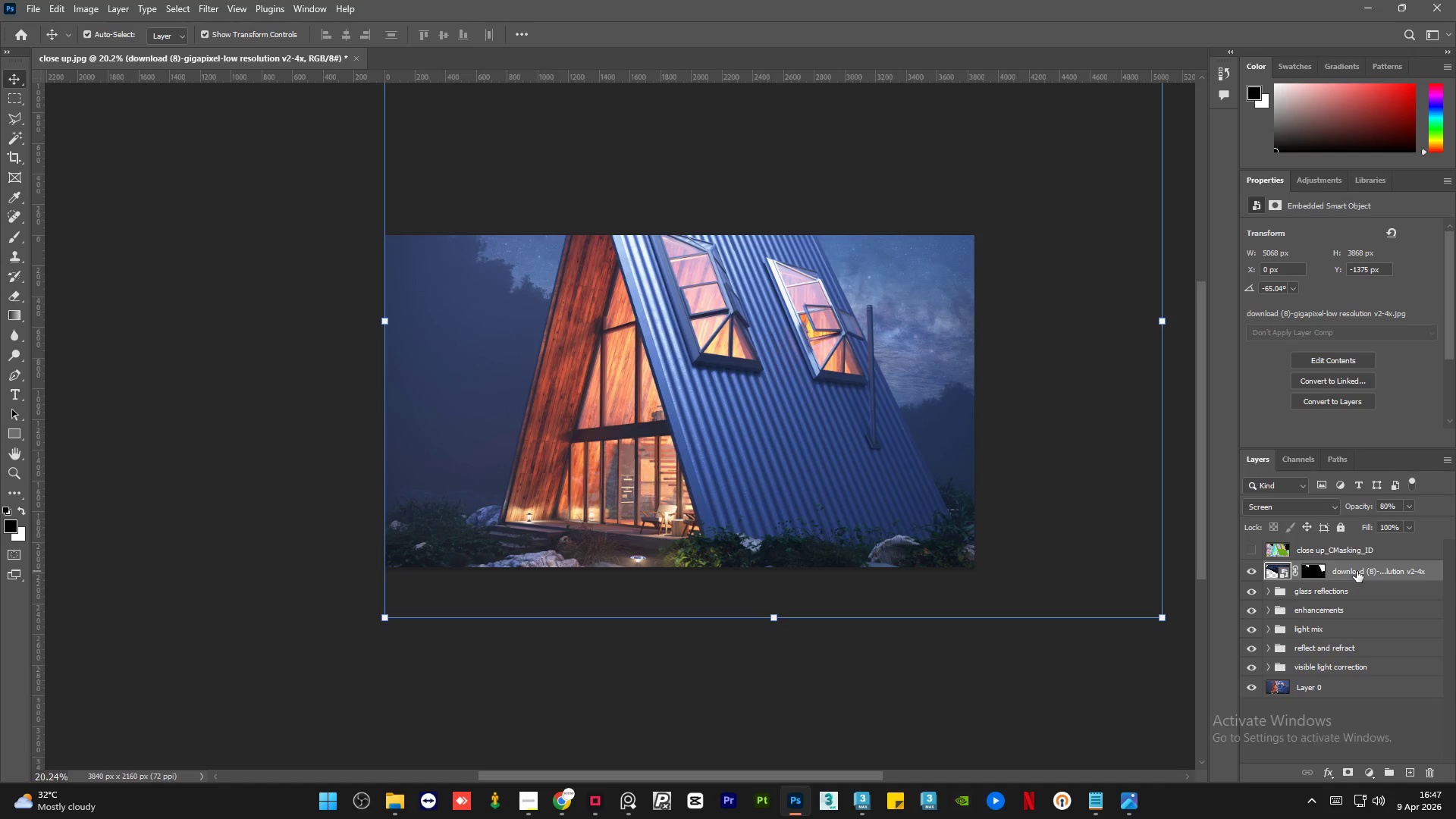 
double_click([1357, 571])
 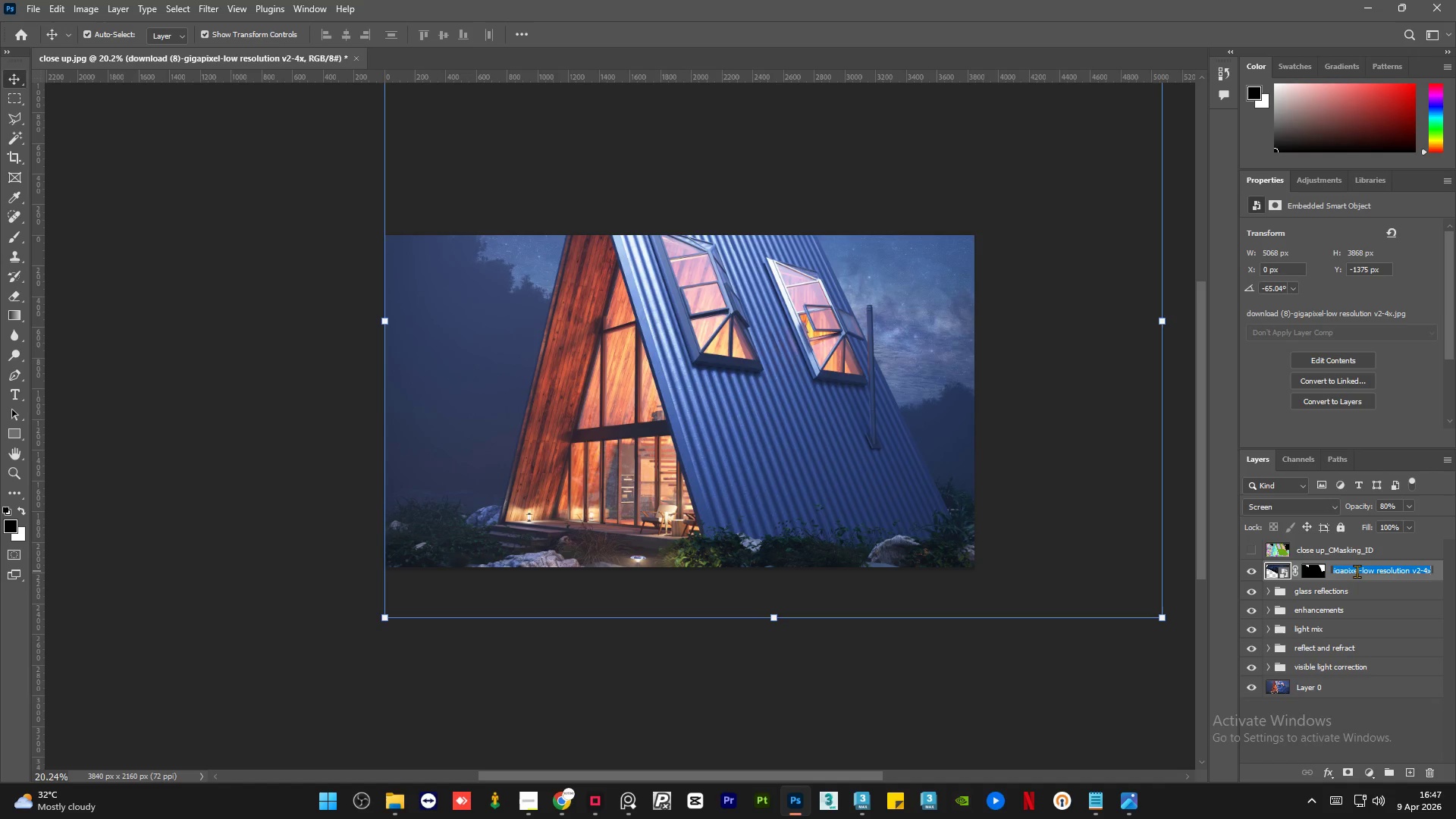 
type(sky)
 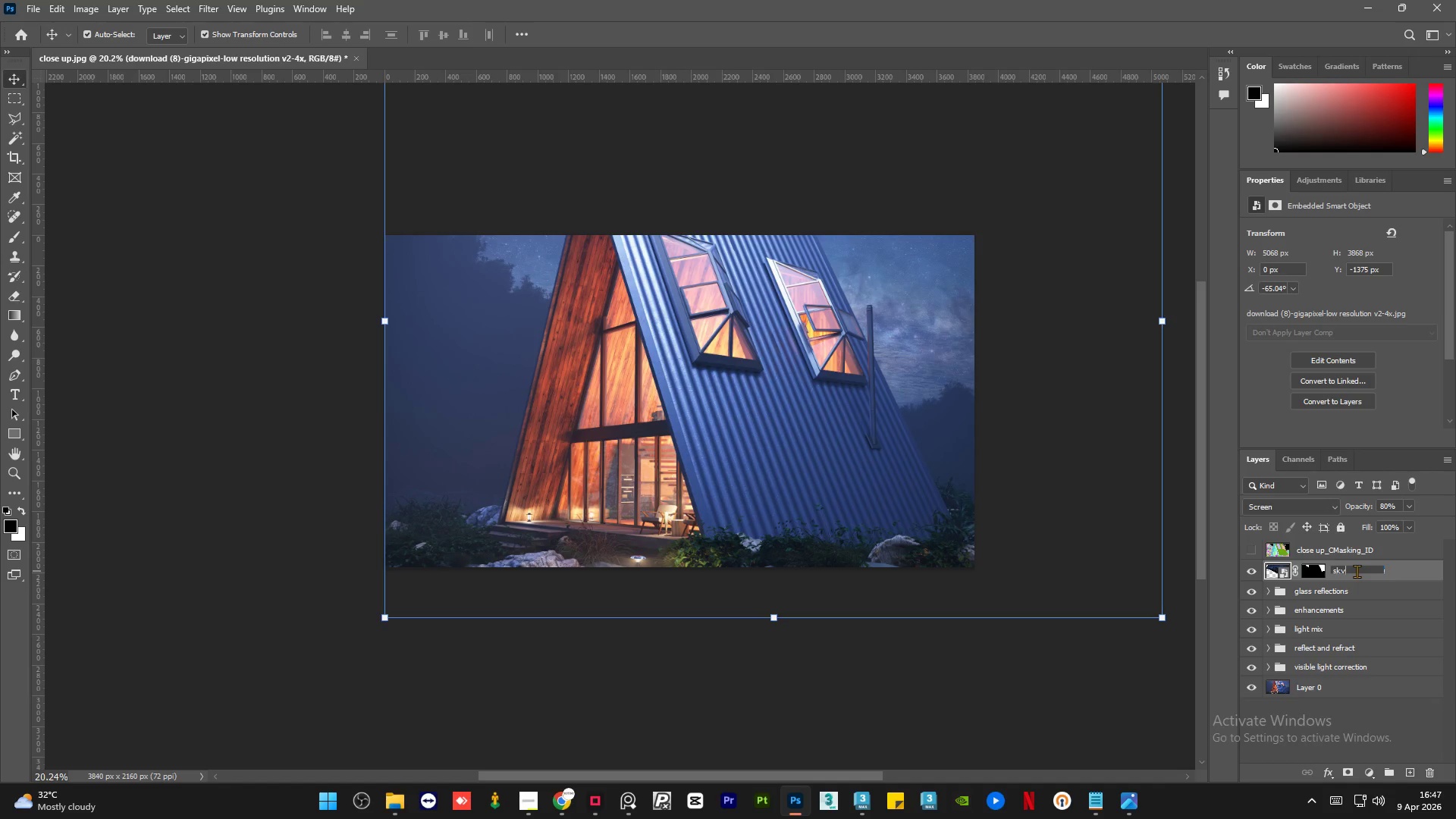 
key(Enter)
 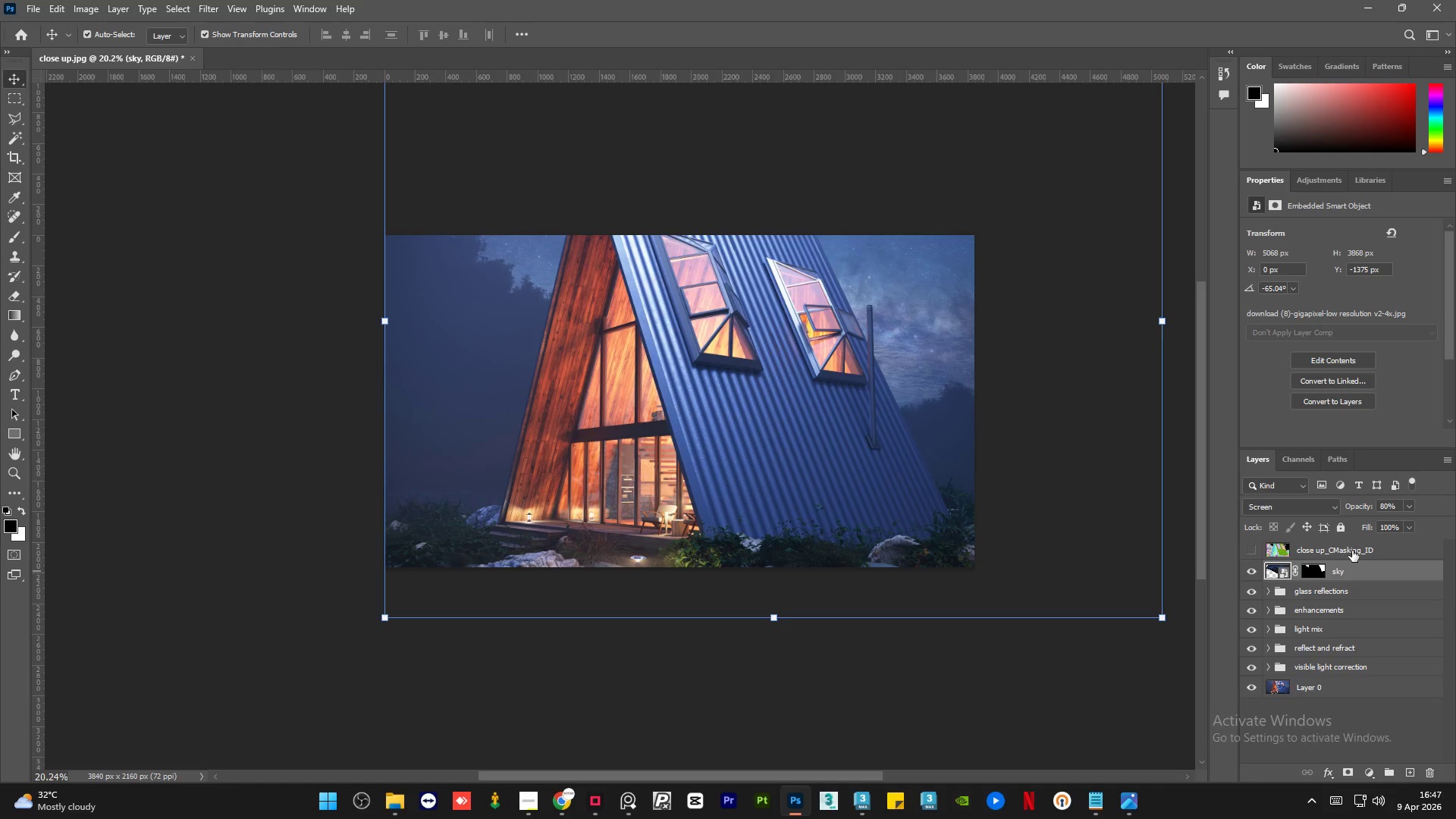 
key(Control+G)
 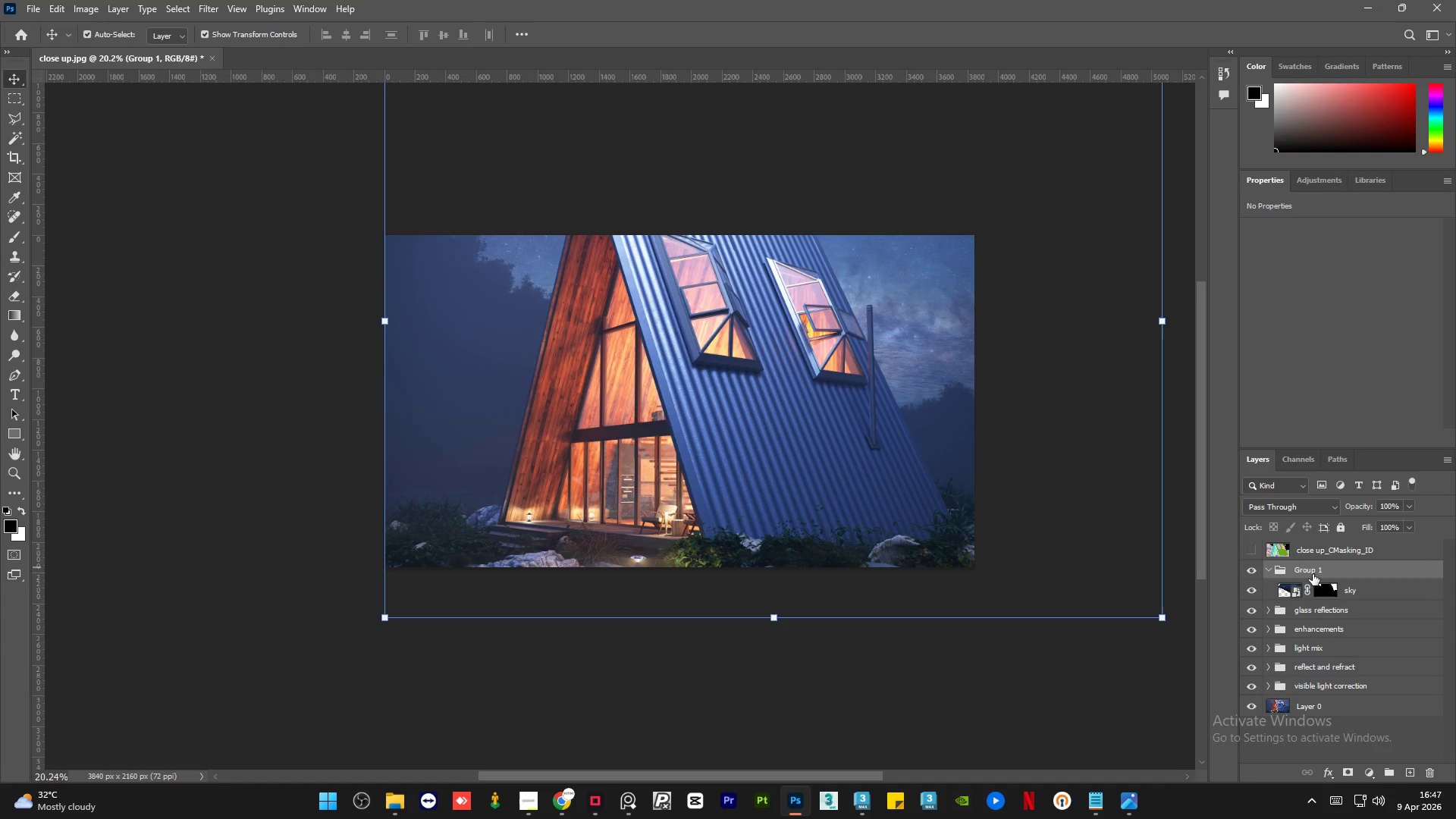 
double_click([1310, 574])
 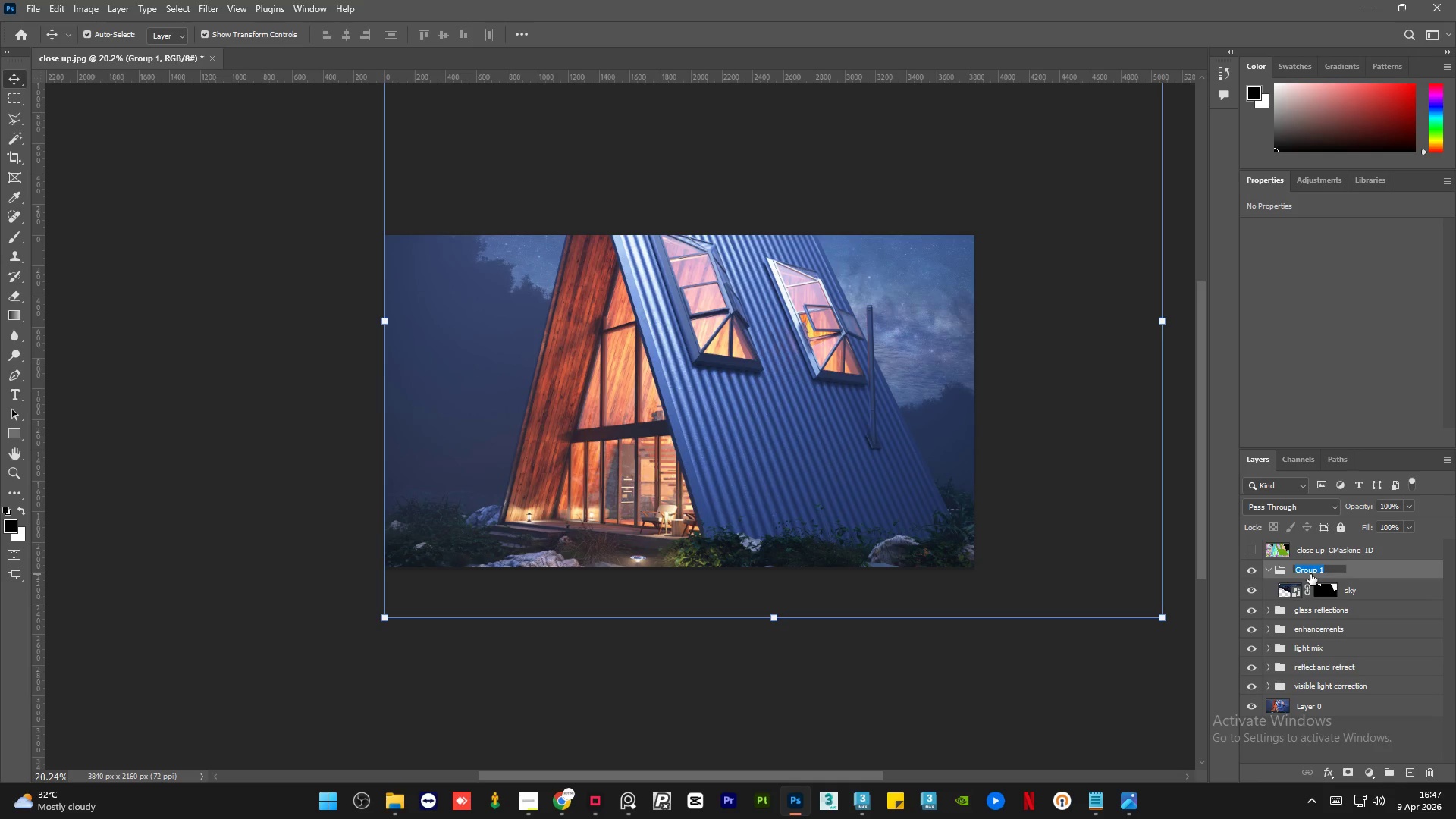 
type(sky)
 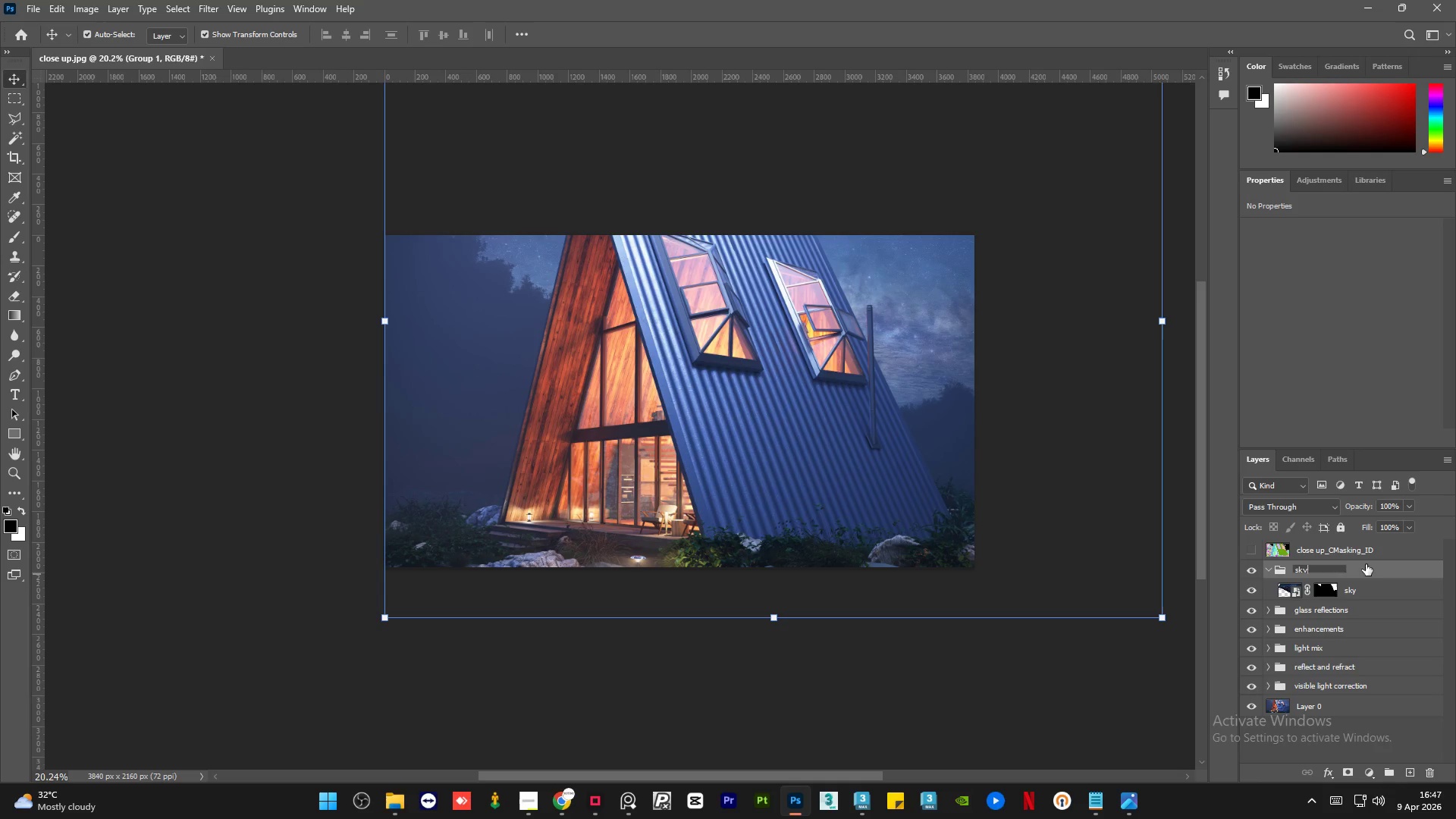 
left_click([1382, 570])
 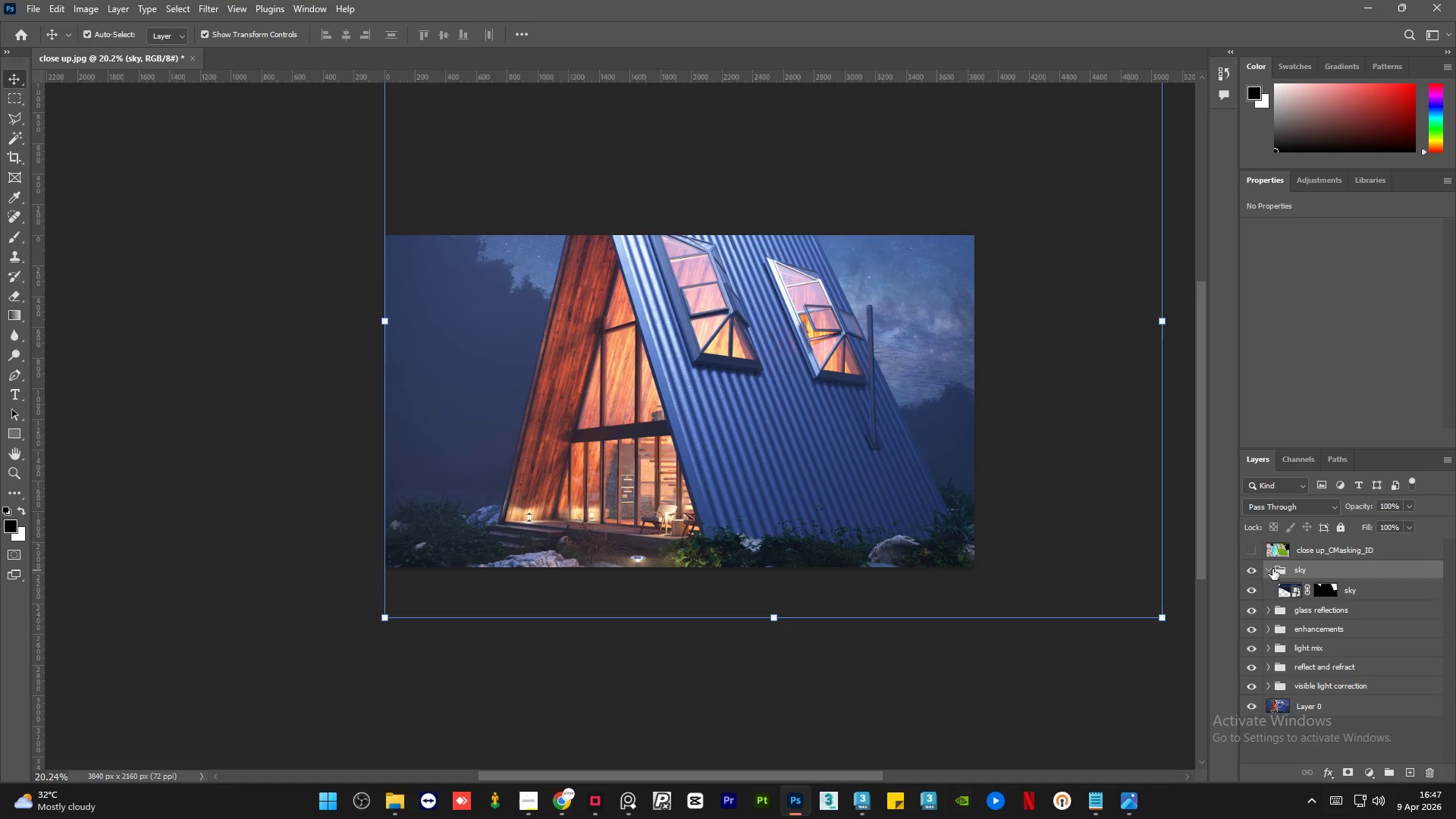 
left_click([1267, 571])
 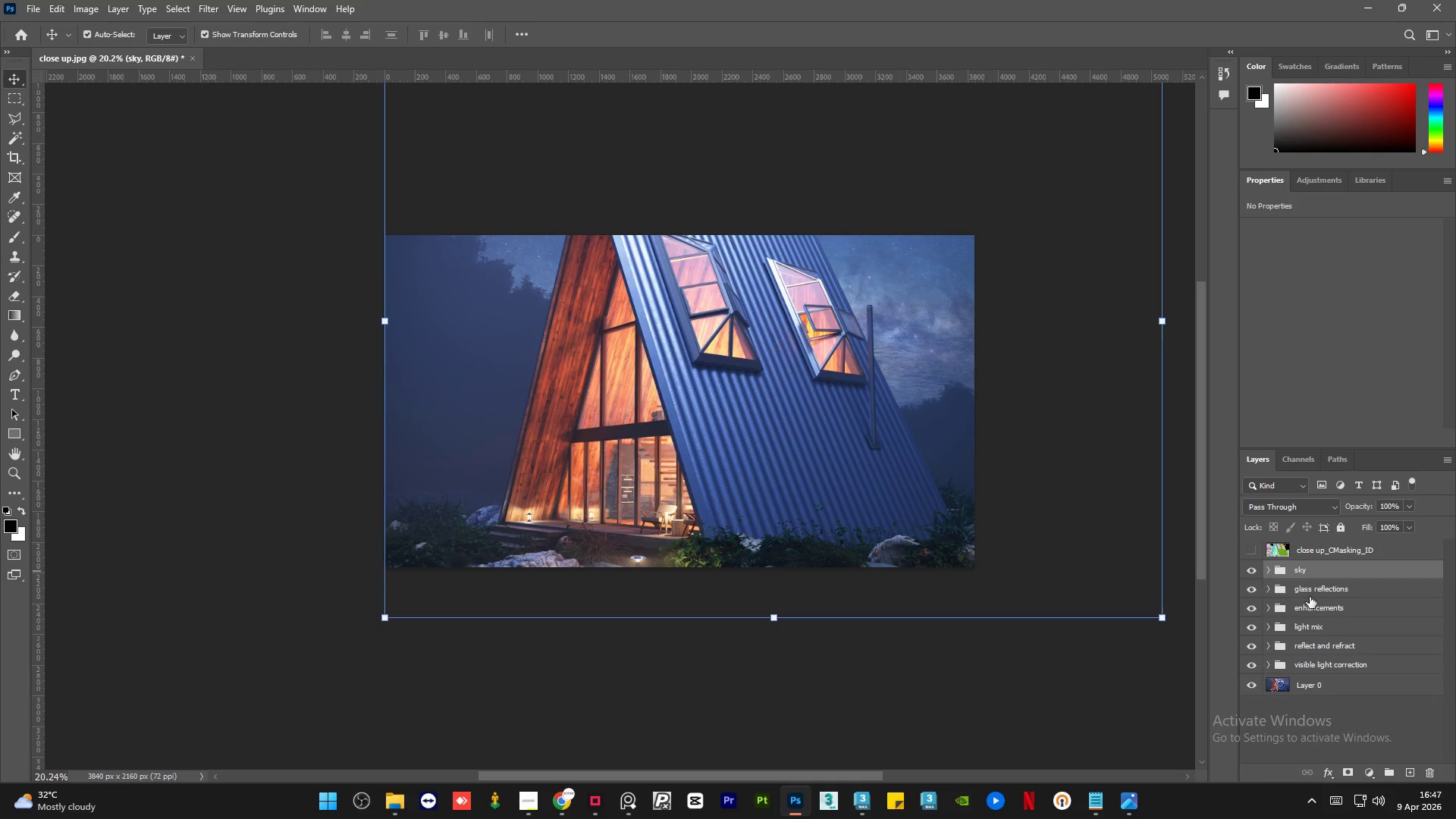 
left_click([1362, 589])
 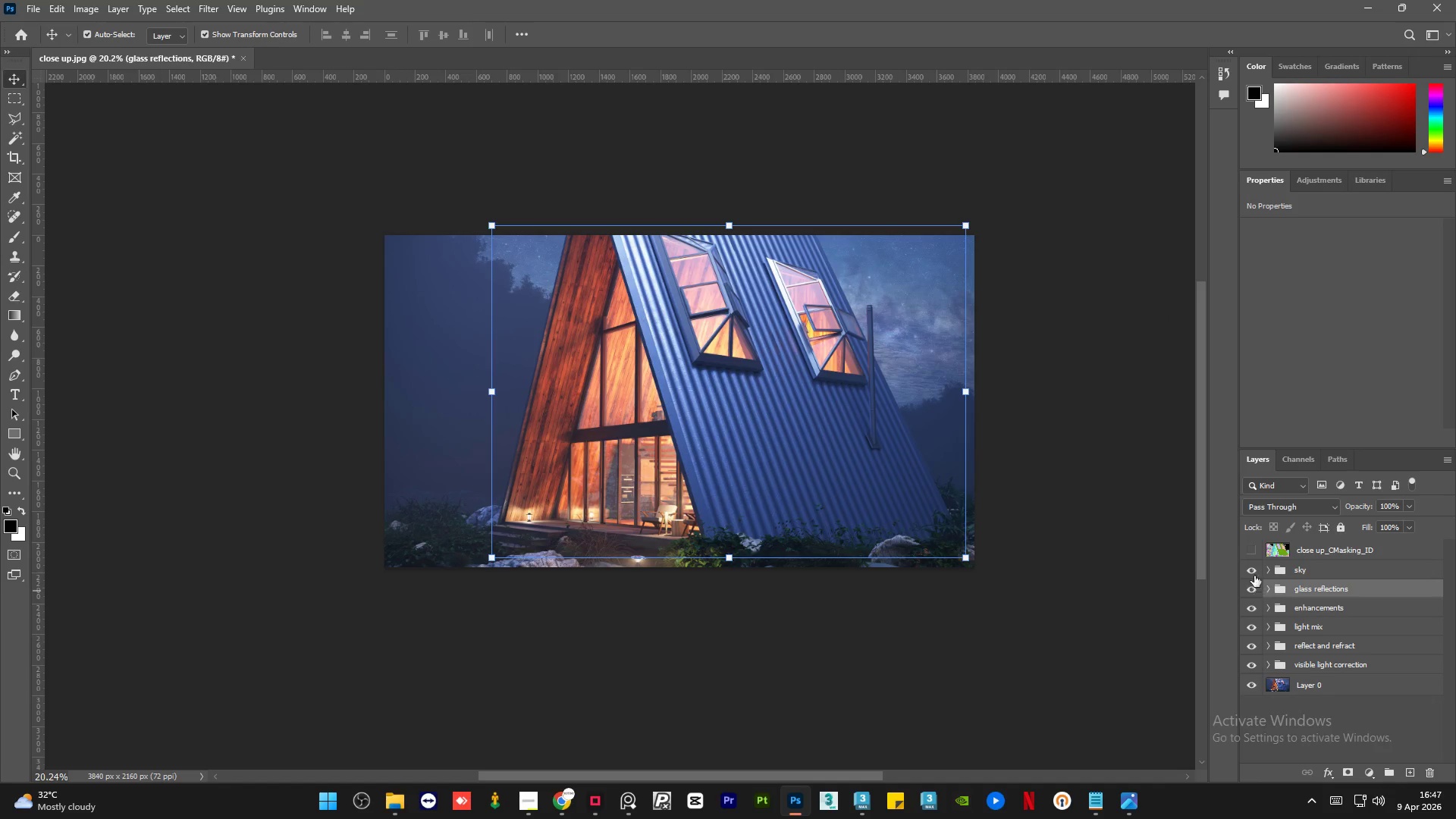 
left_click([1253, 568])
 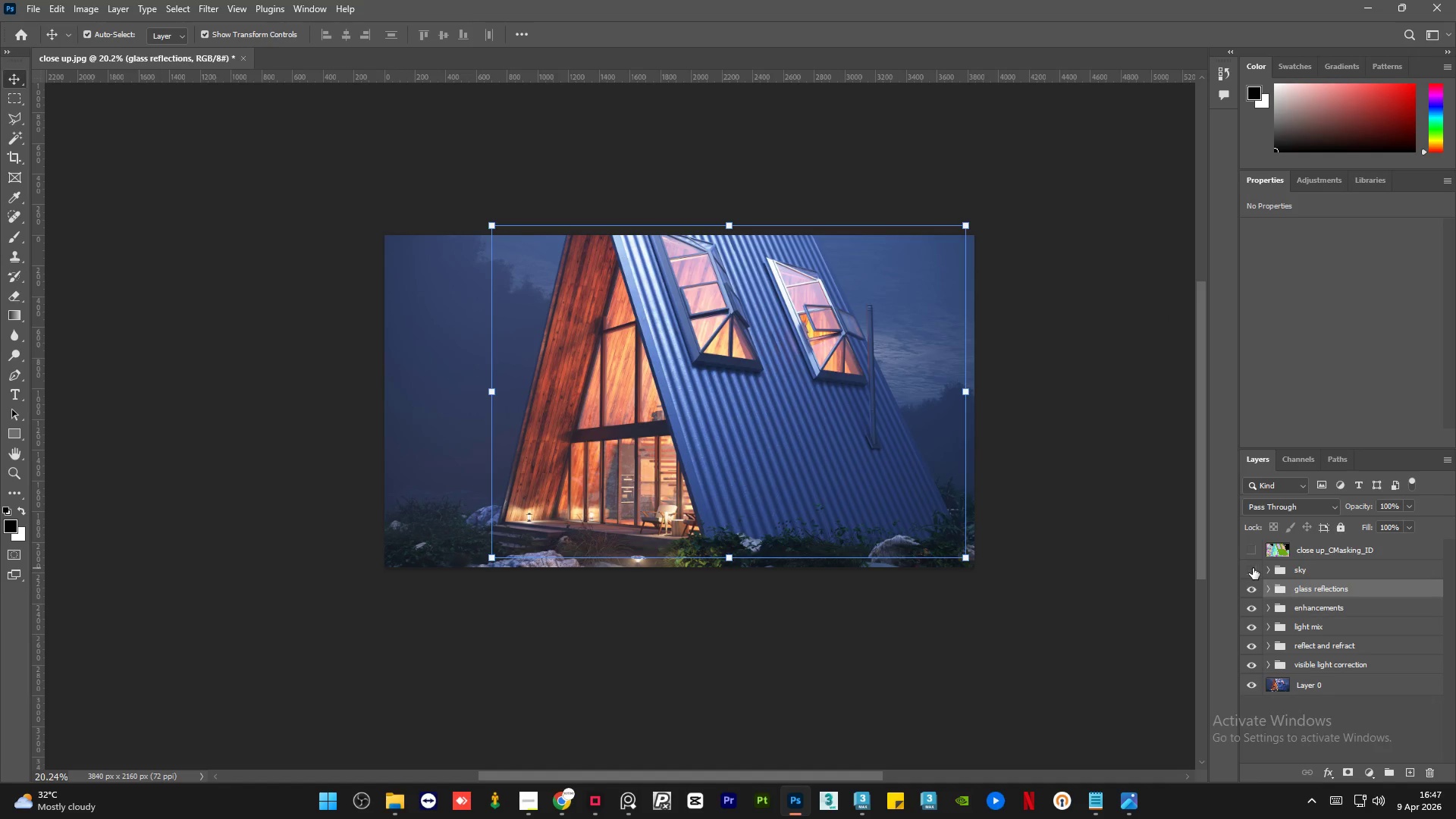 
left_click([1253, 568])
 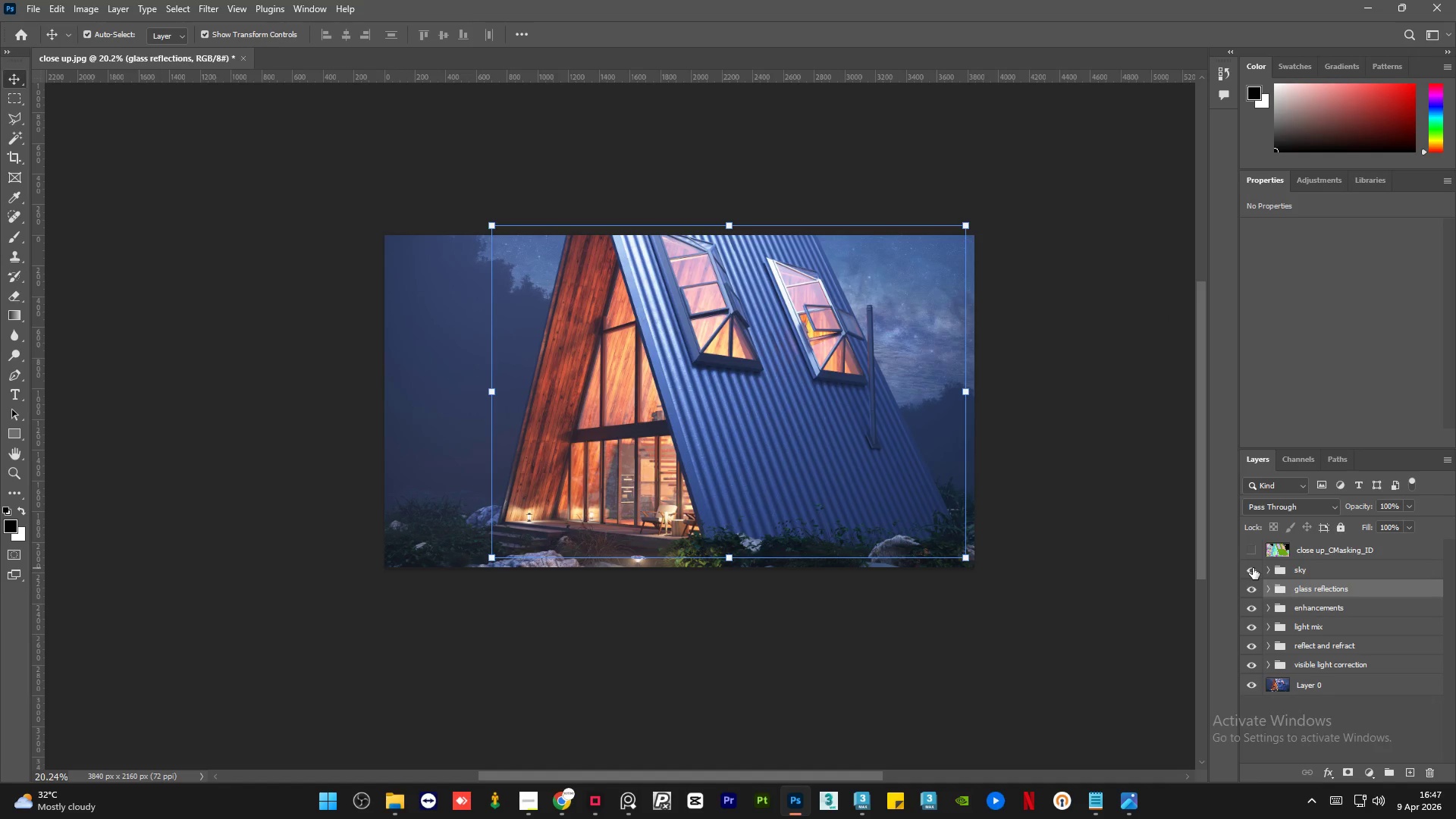 
left_click([1253, 568])
 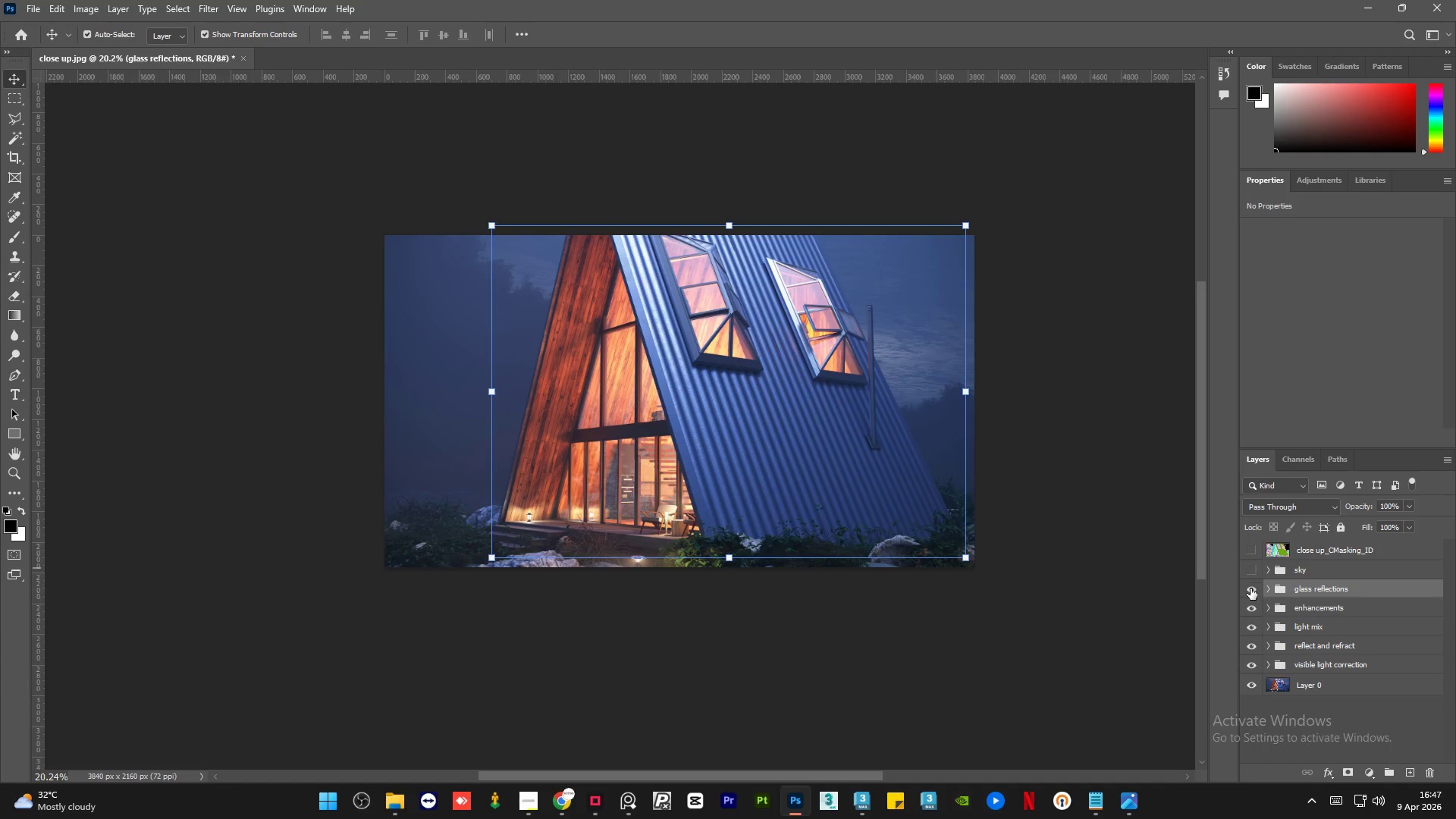 
left_click([1250, 588])
 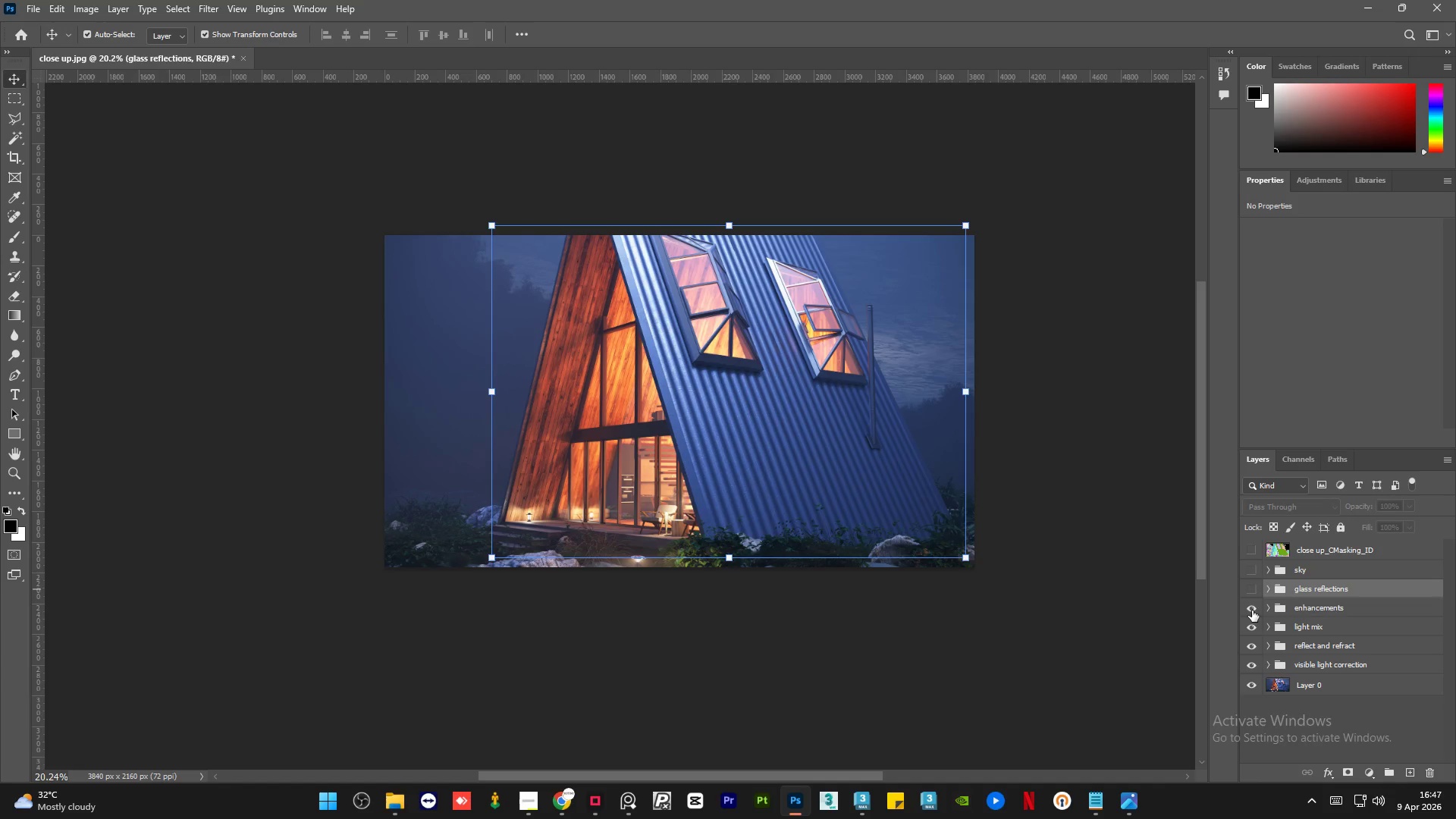 
double_click([1252, 610])
 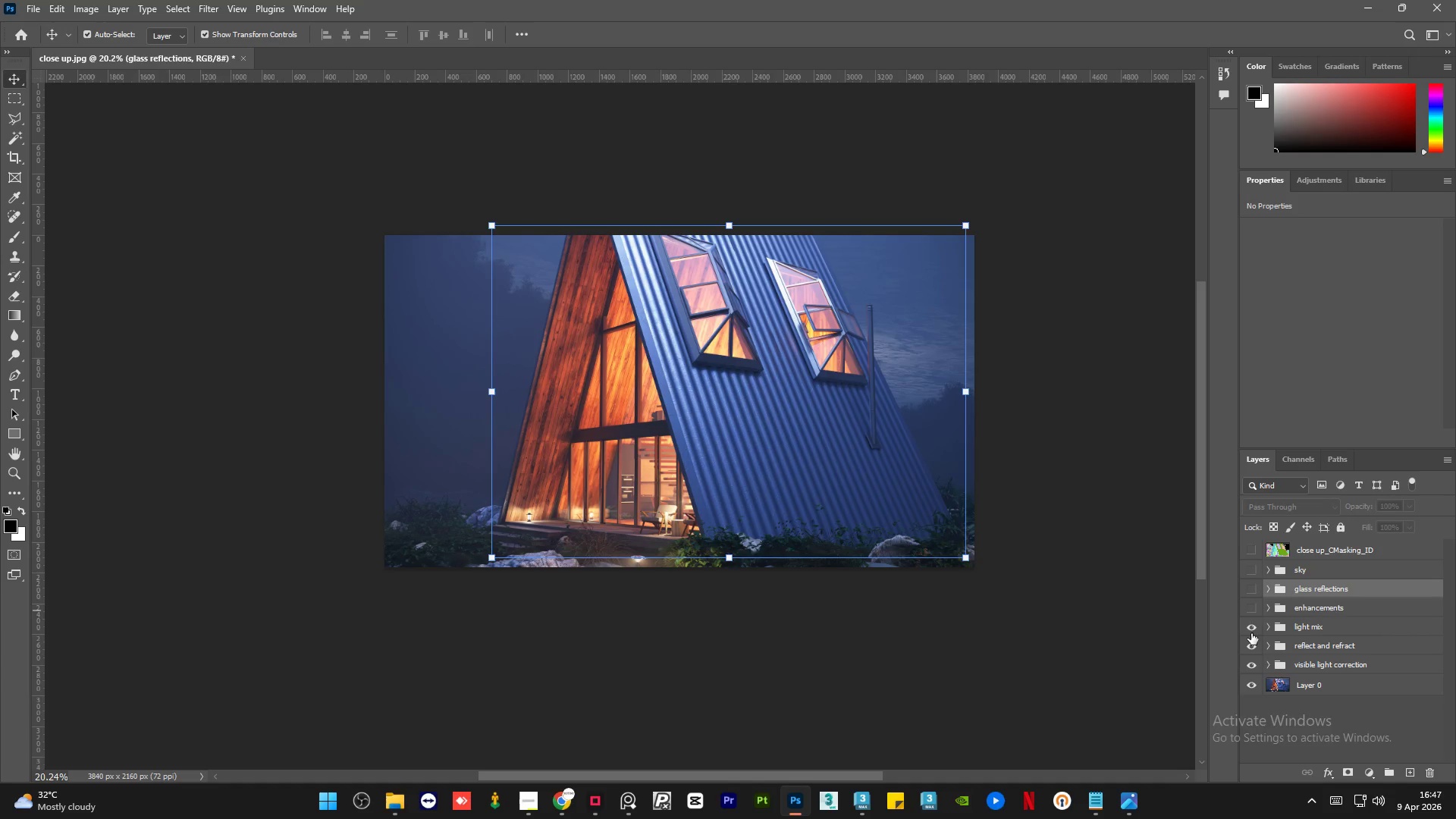 
triple_click([1251, 633])
 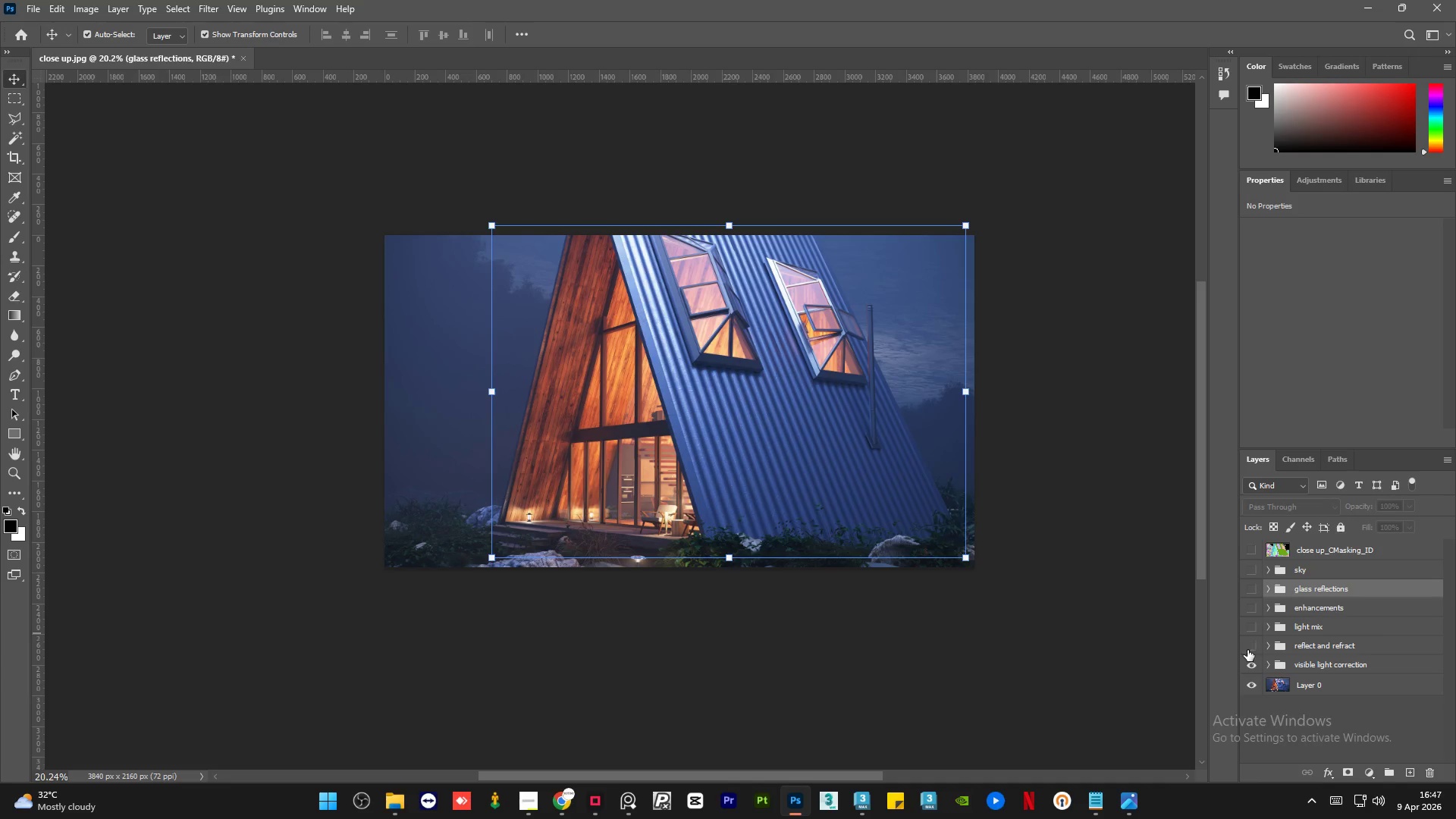 
triple_click([1247, 650])
 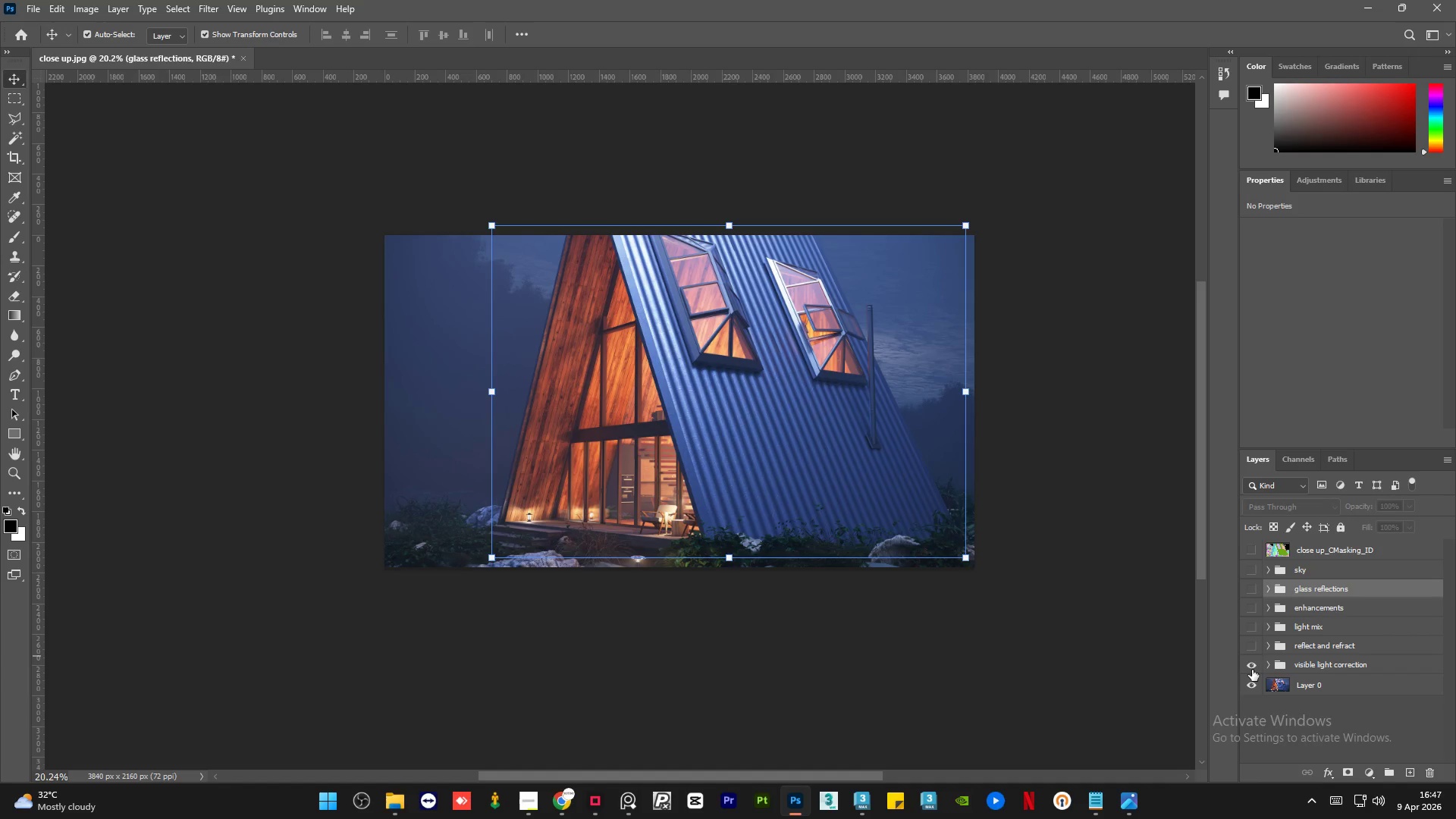 
left_click([1252, 670])
 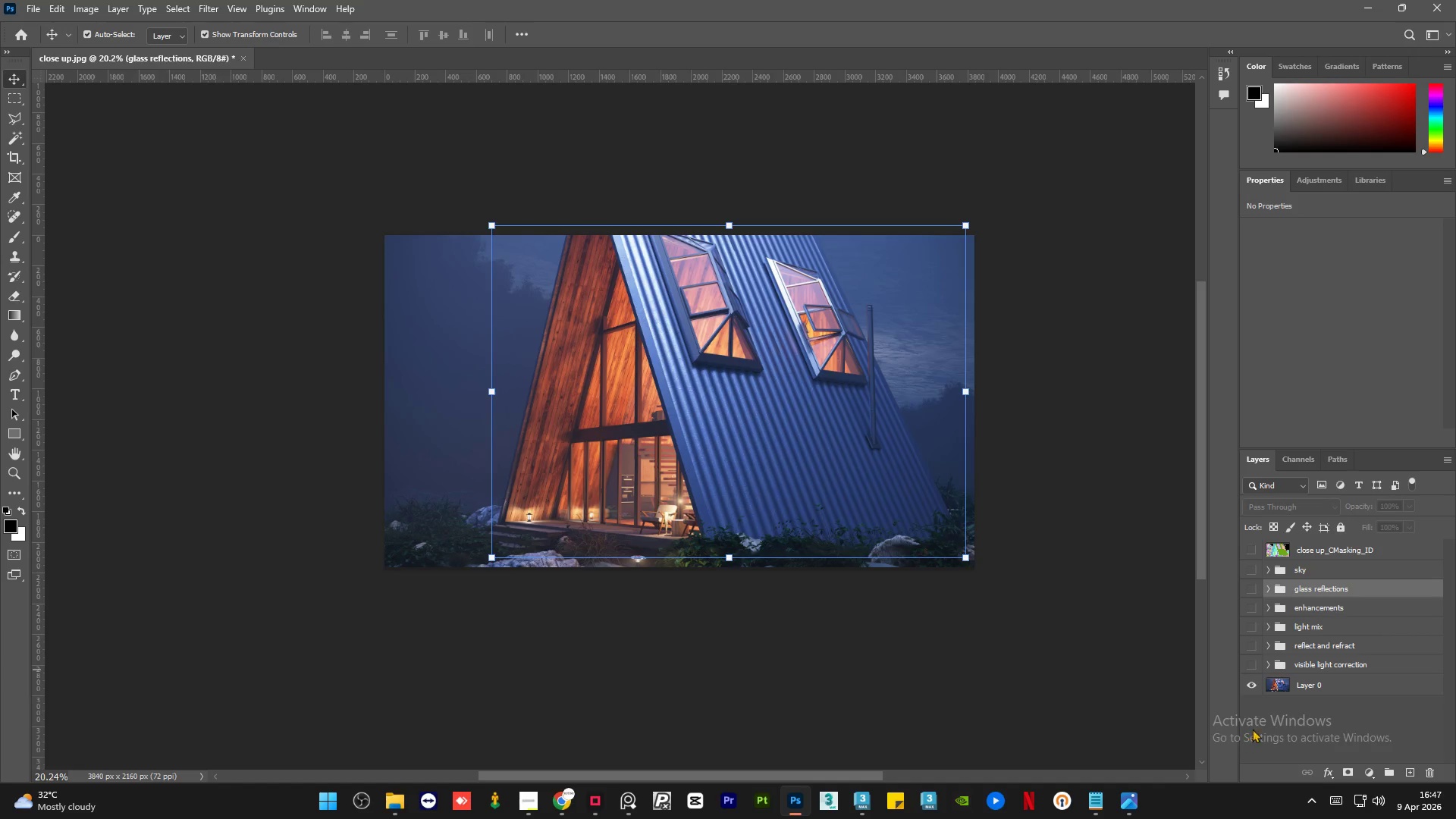 
left_click([1256, 722])
 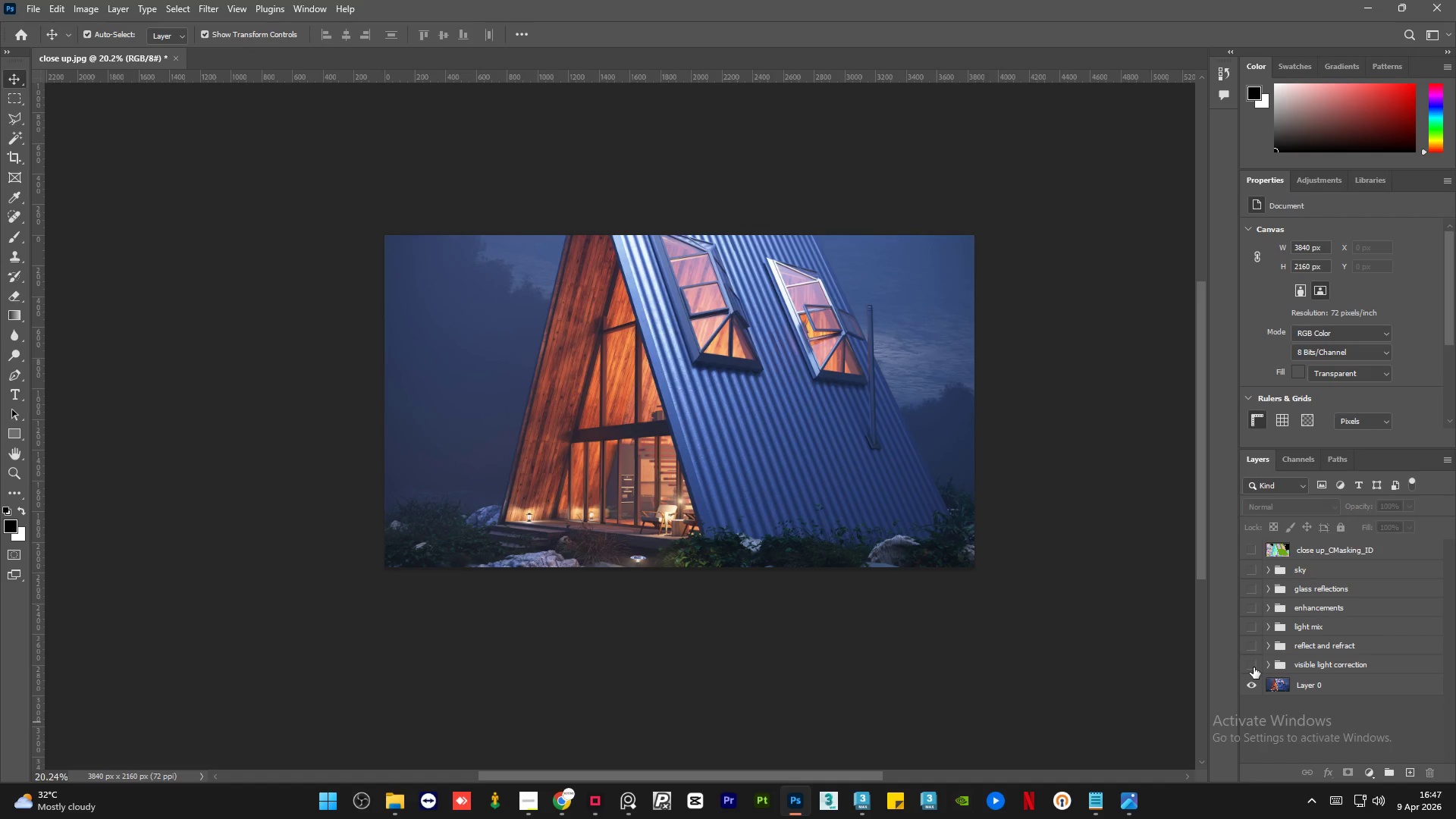 
left_click([1254, 667])
 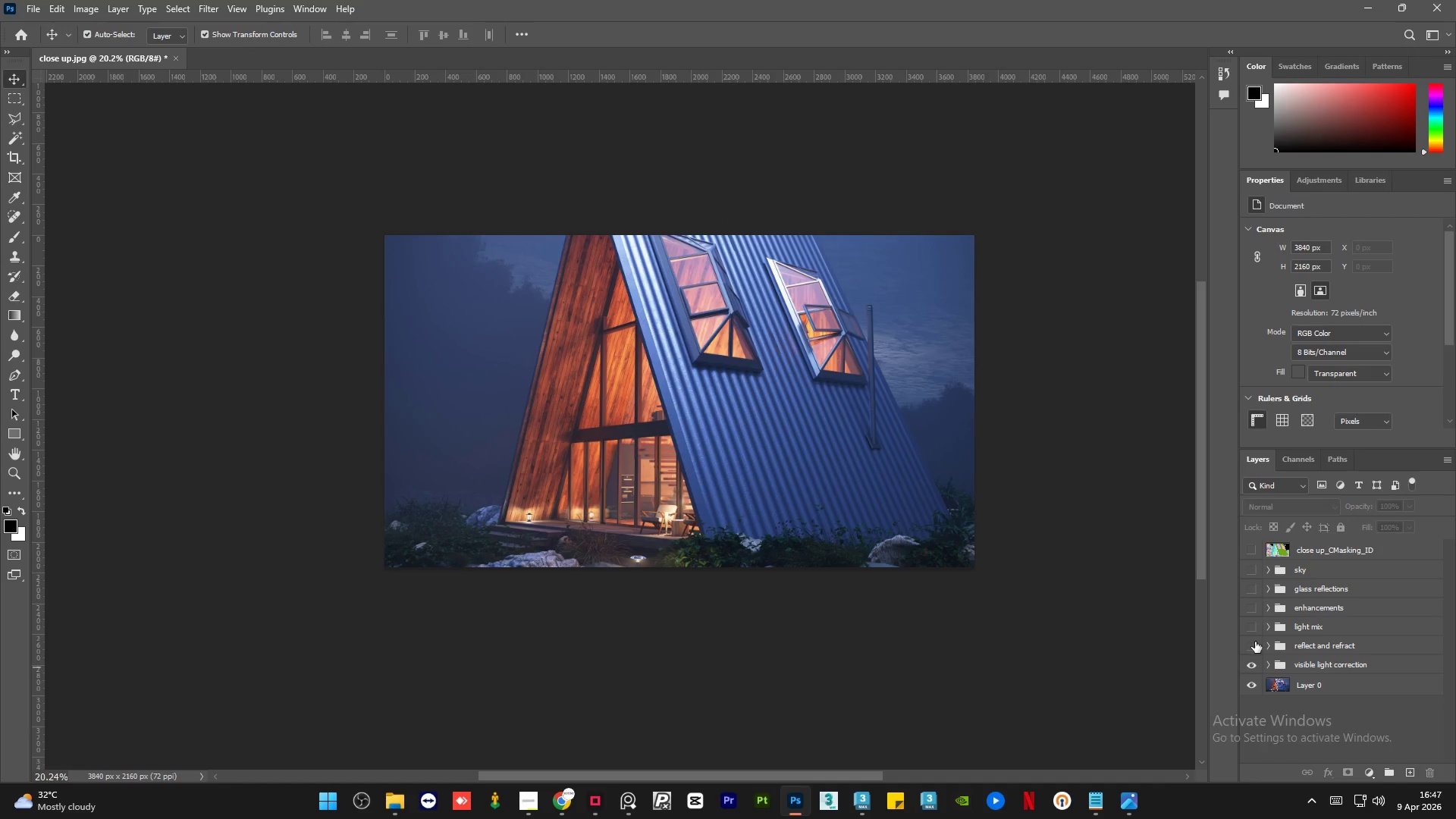 
left_click([1254, 643])
 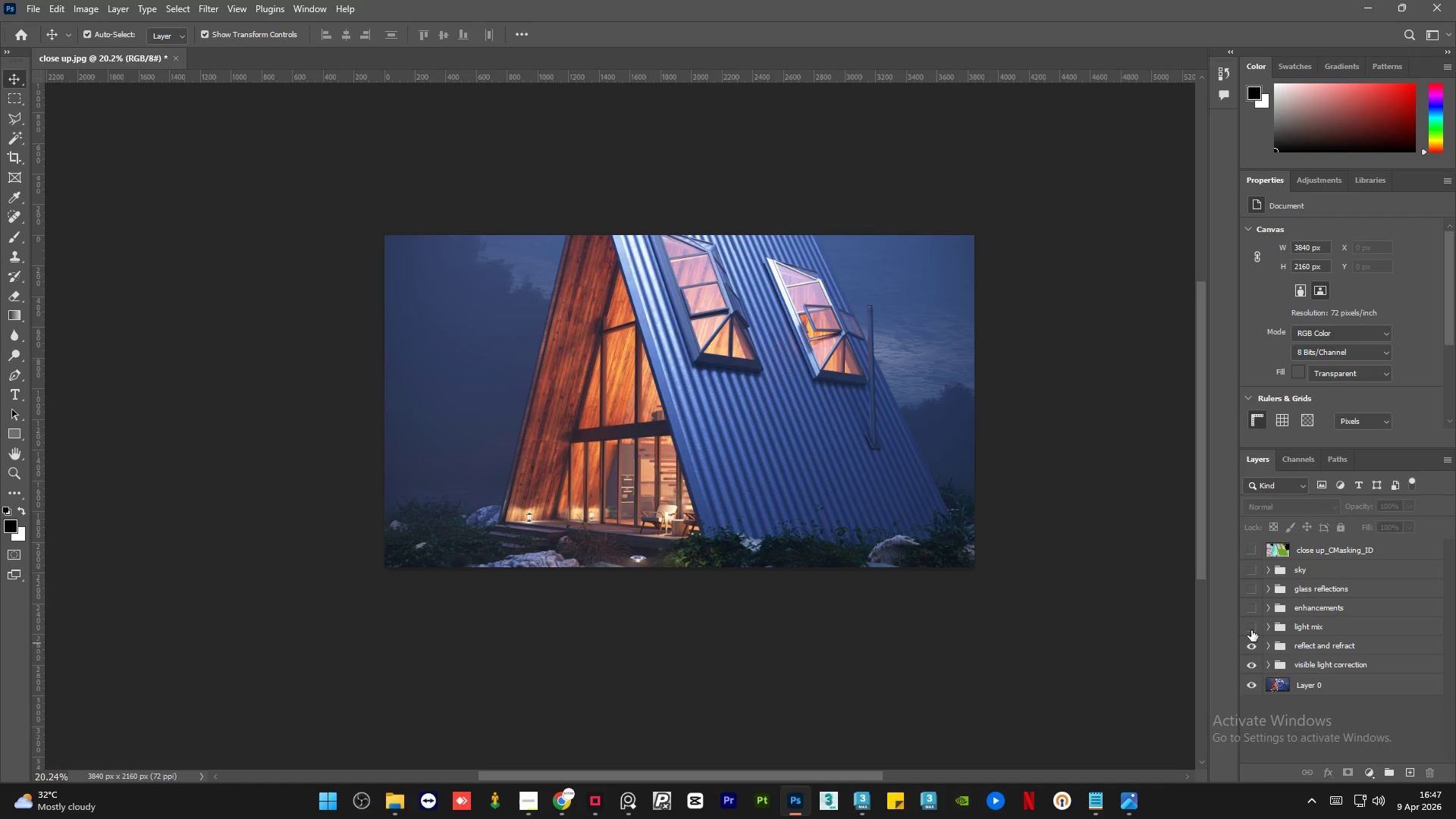 
left_click([1251, 630])
 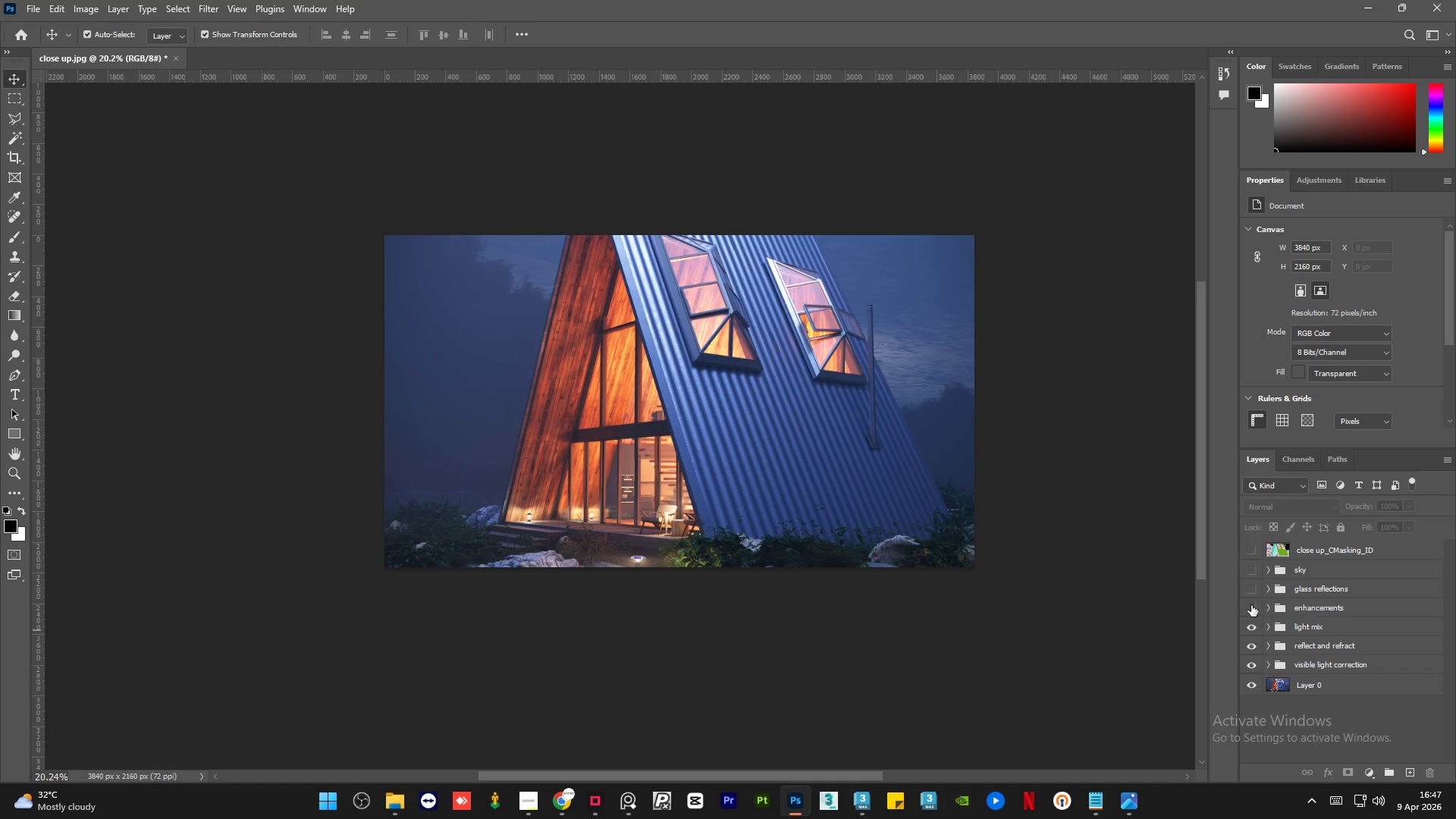 
left_click([1251, 605])
 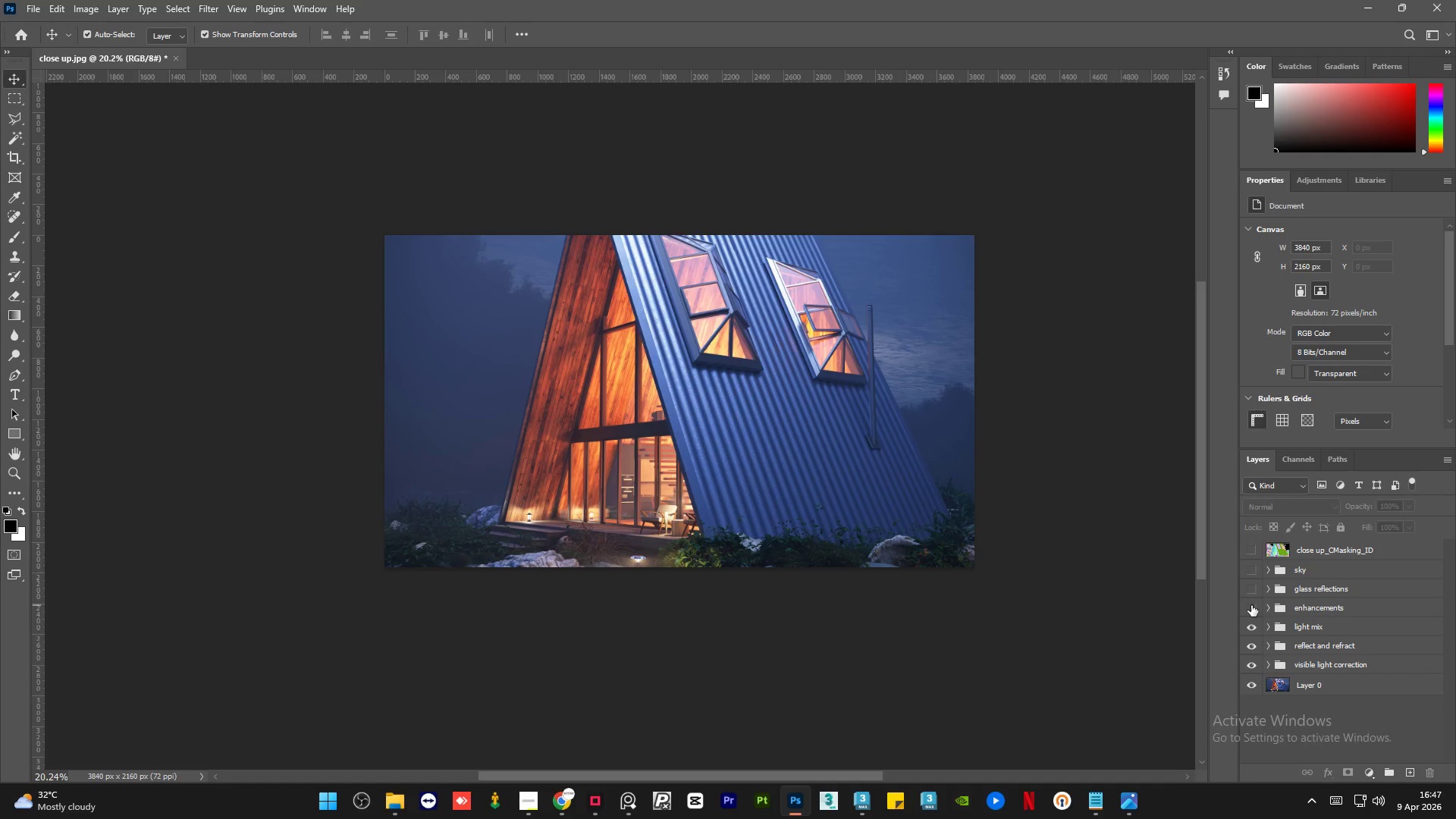 
double_click([1251, 605])
 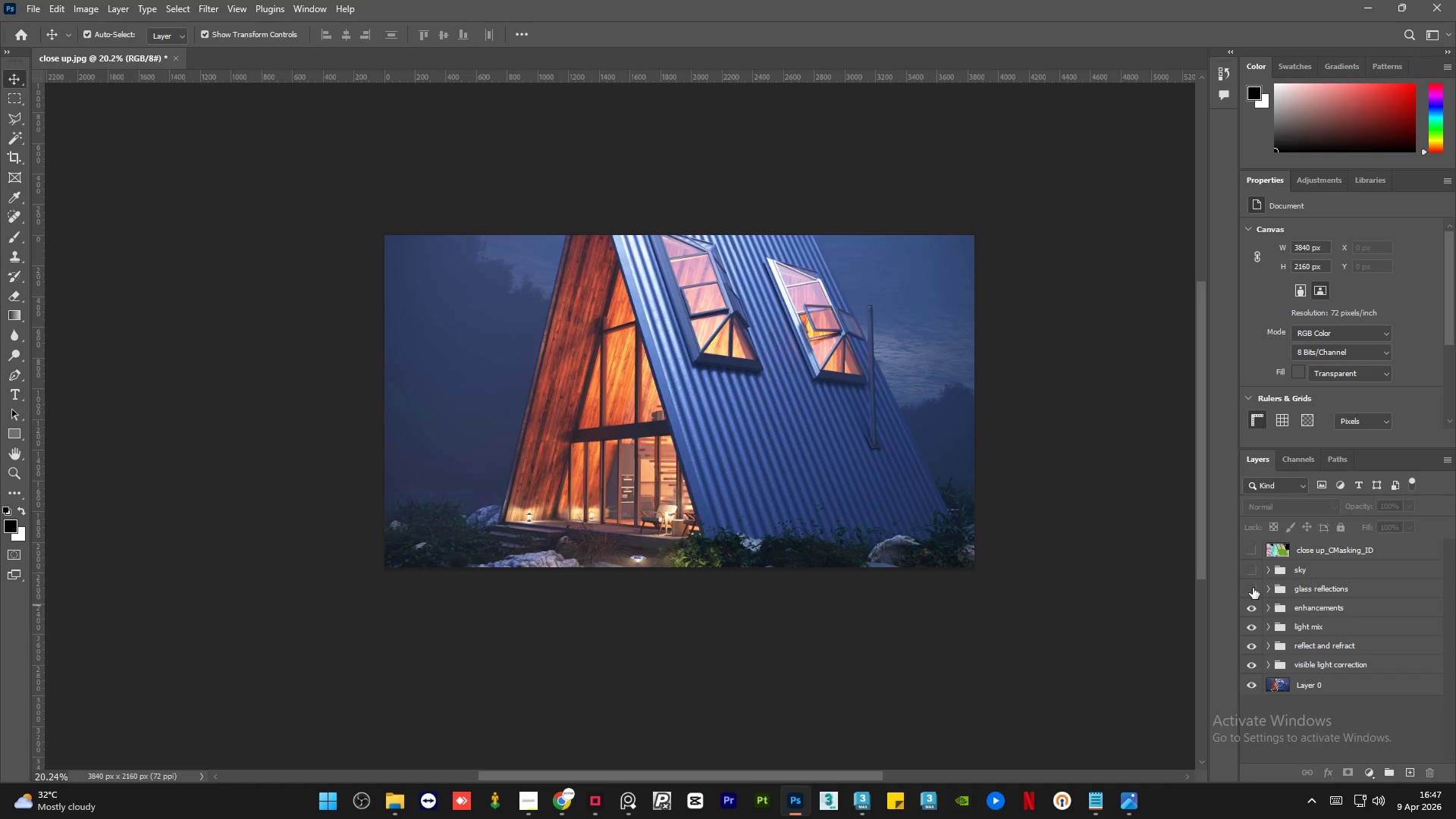 
left_click([1253, 588])
 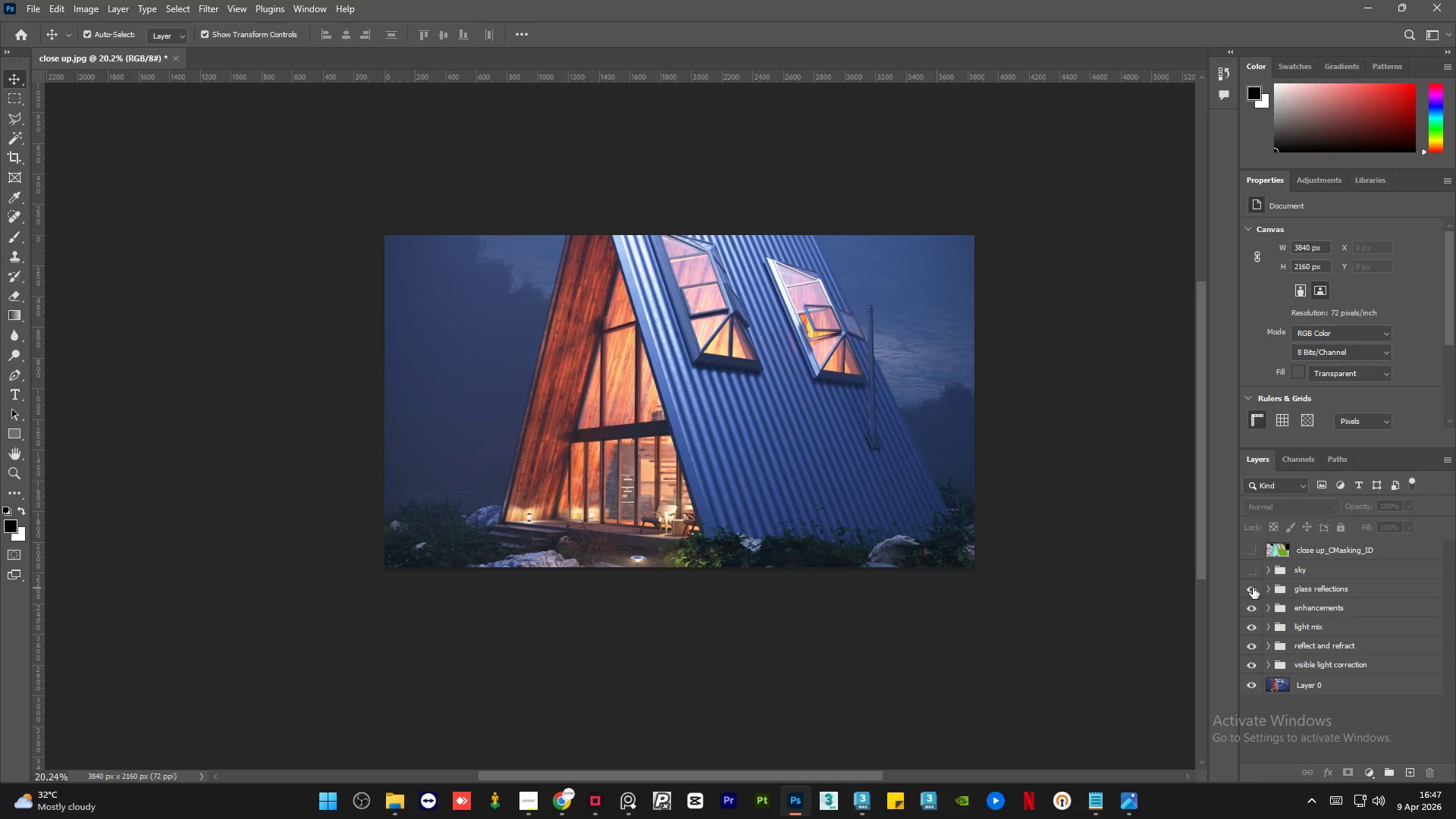 
left_click([1253, 588])
 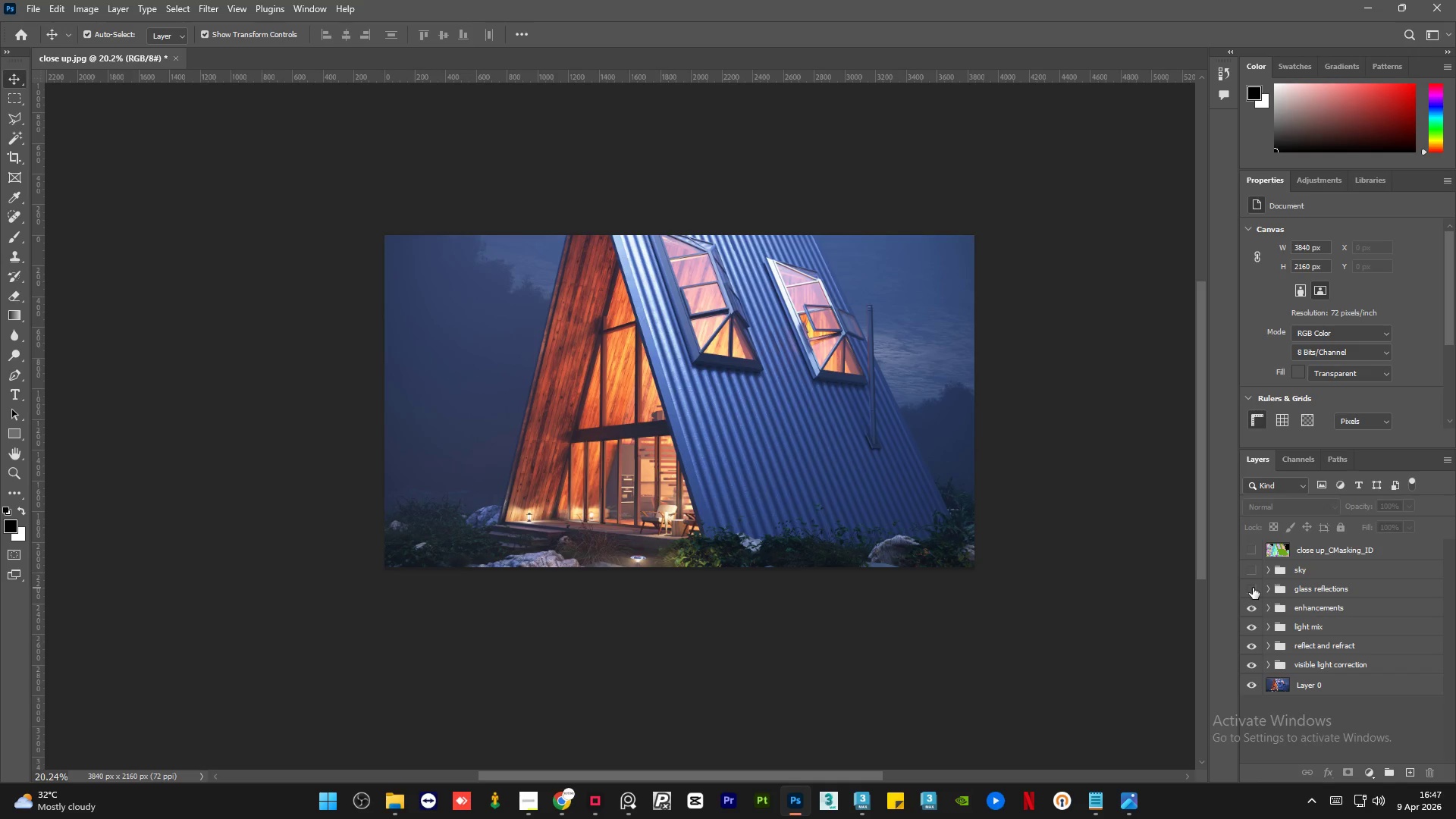 
left_click([1253, 588])
 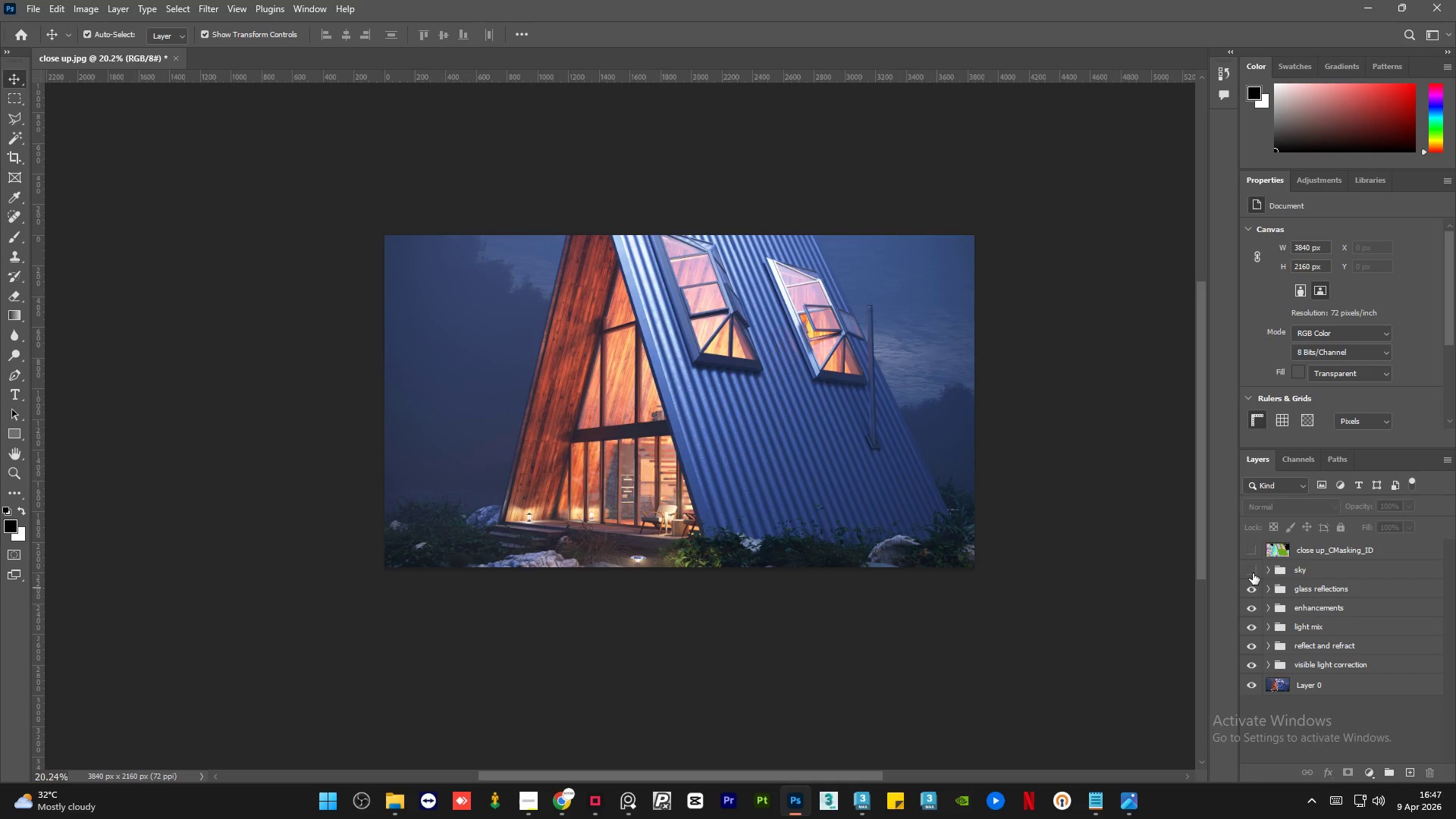 
left_click([1253, 573])
 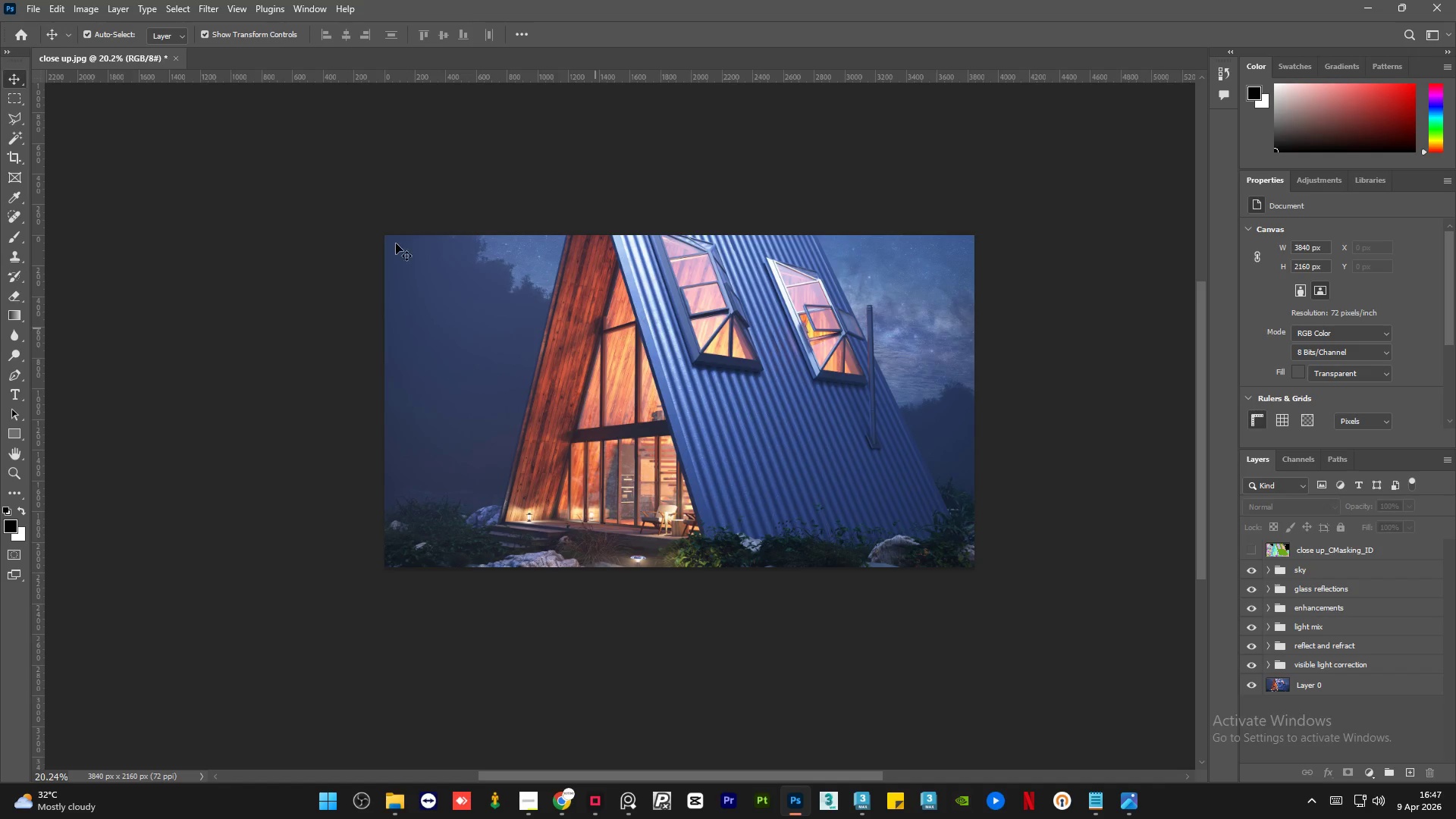 
left_click([234, 238])
 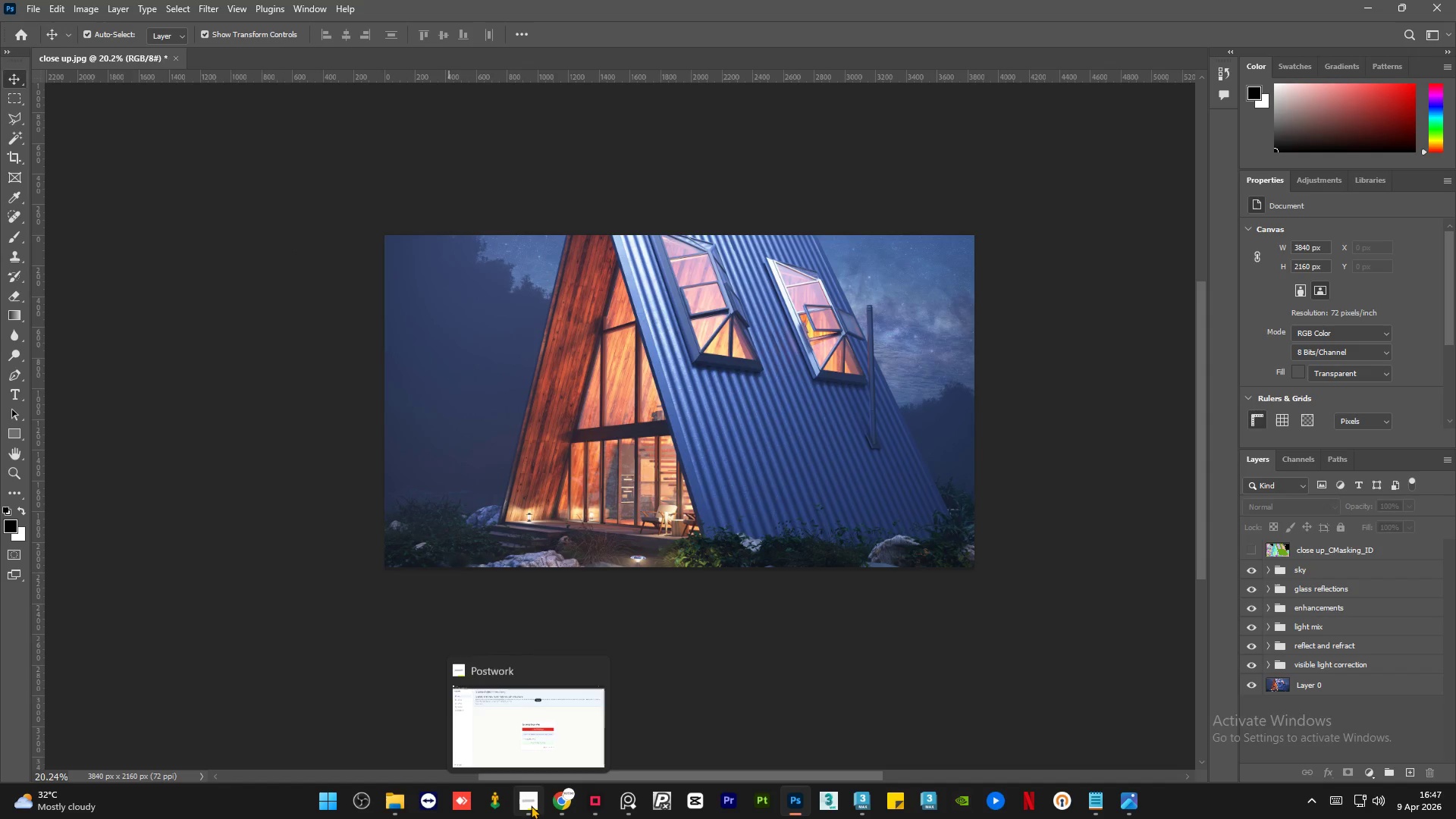 
left_click([529, 808])